 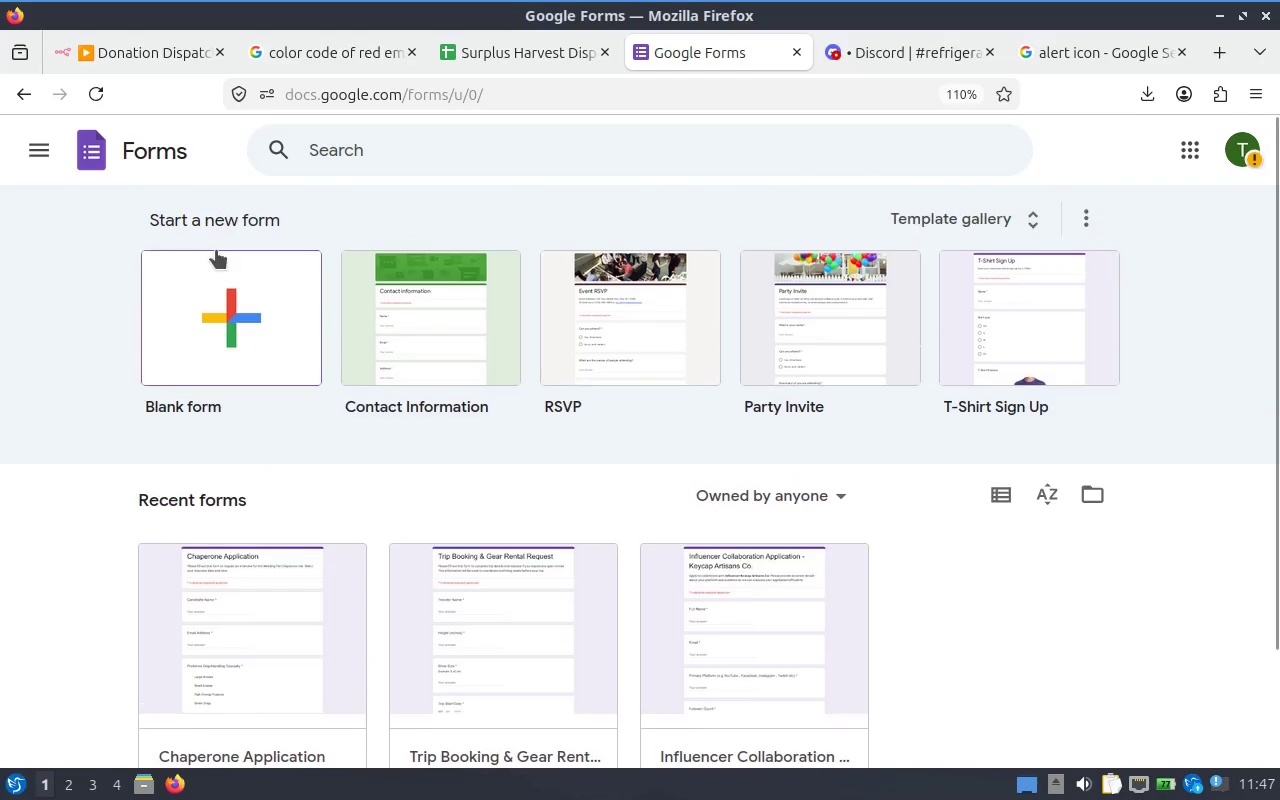 
left_click([211, 244])
 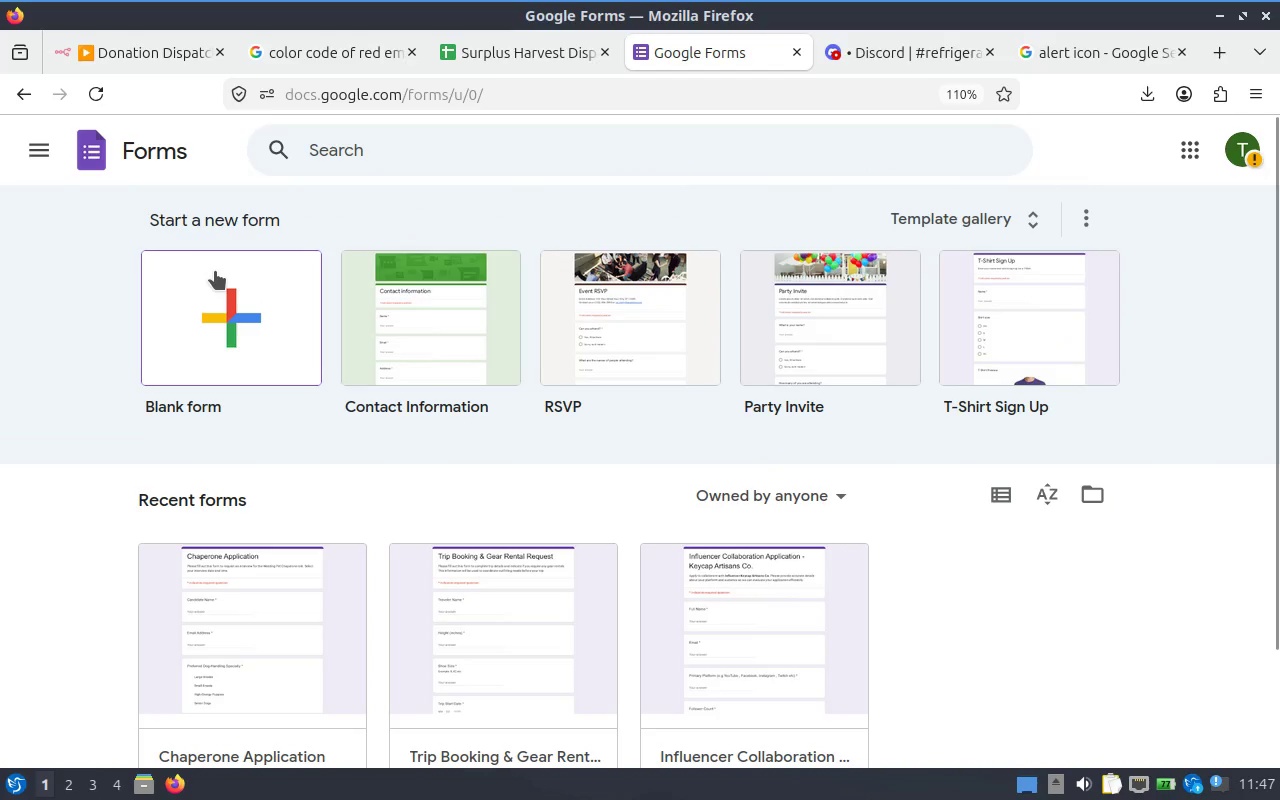 
scroll: coordinate [245, 305], scroll_direction: down, amount: 1.0
 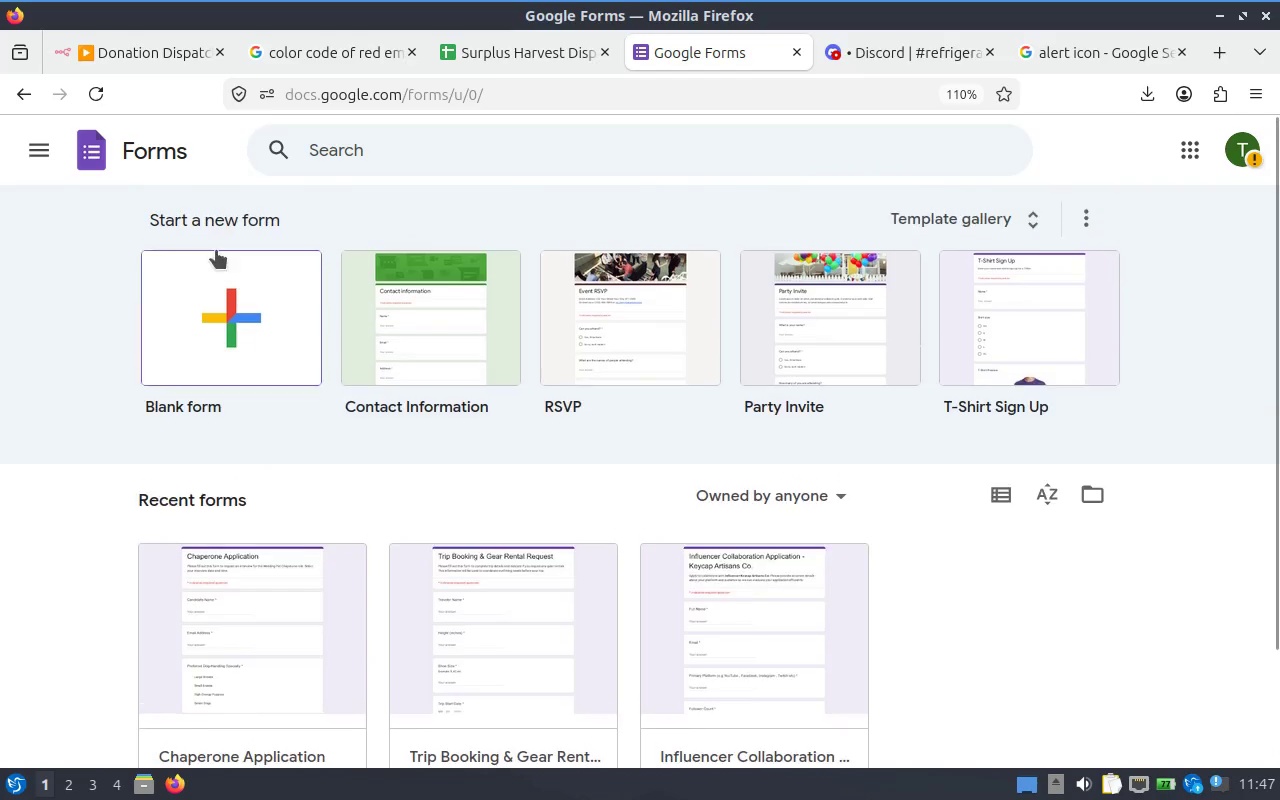 
left_click([215, 271])
 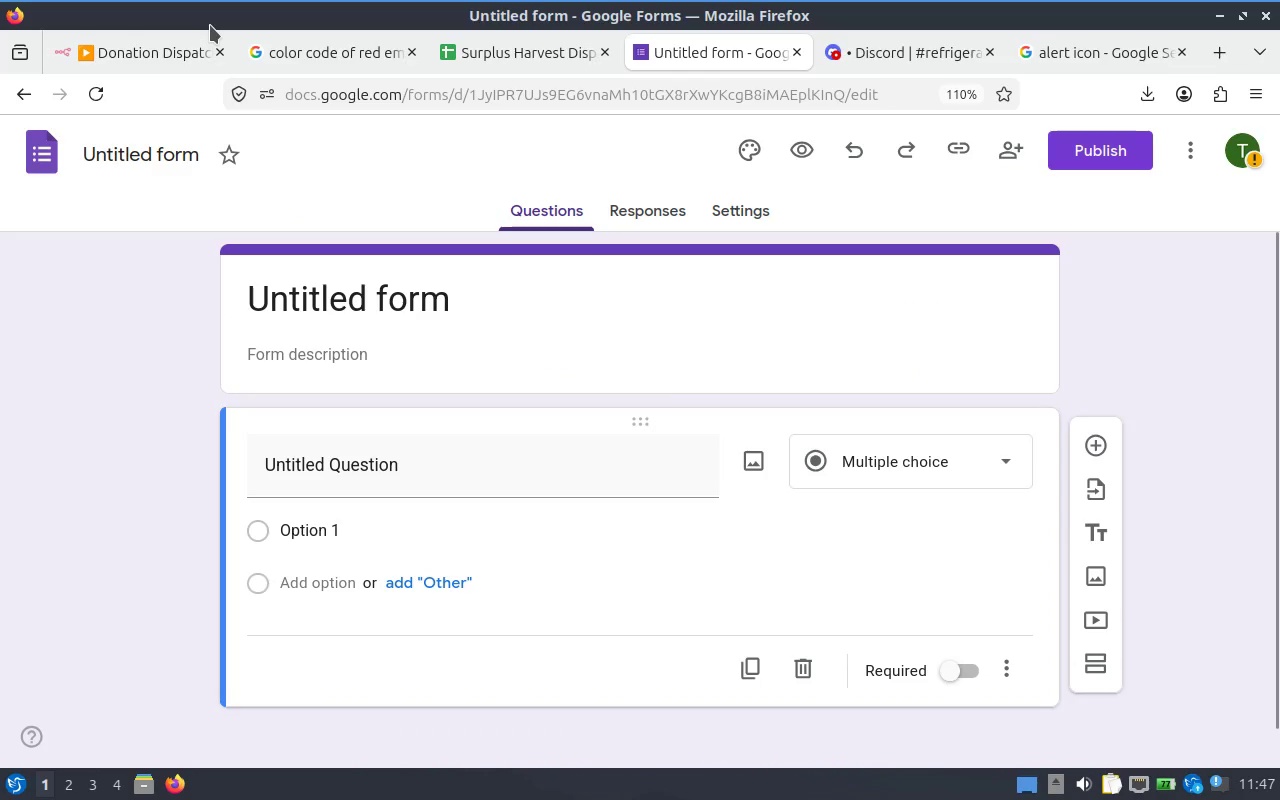 
wait(12.2)
 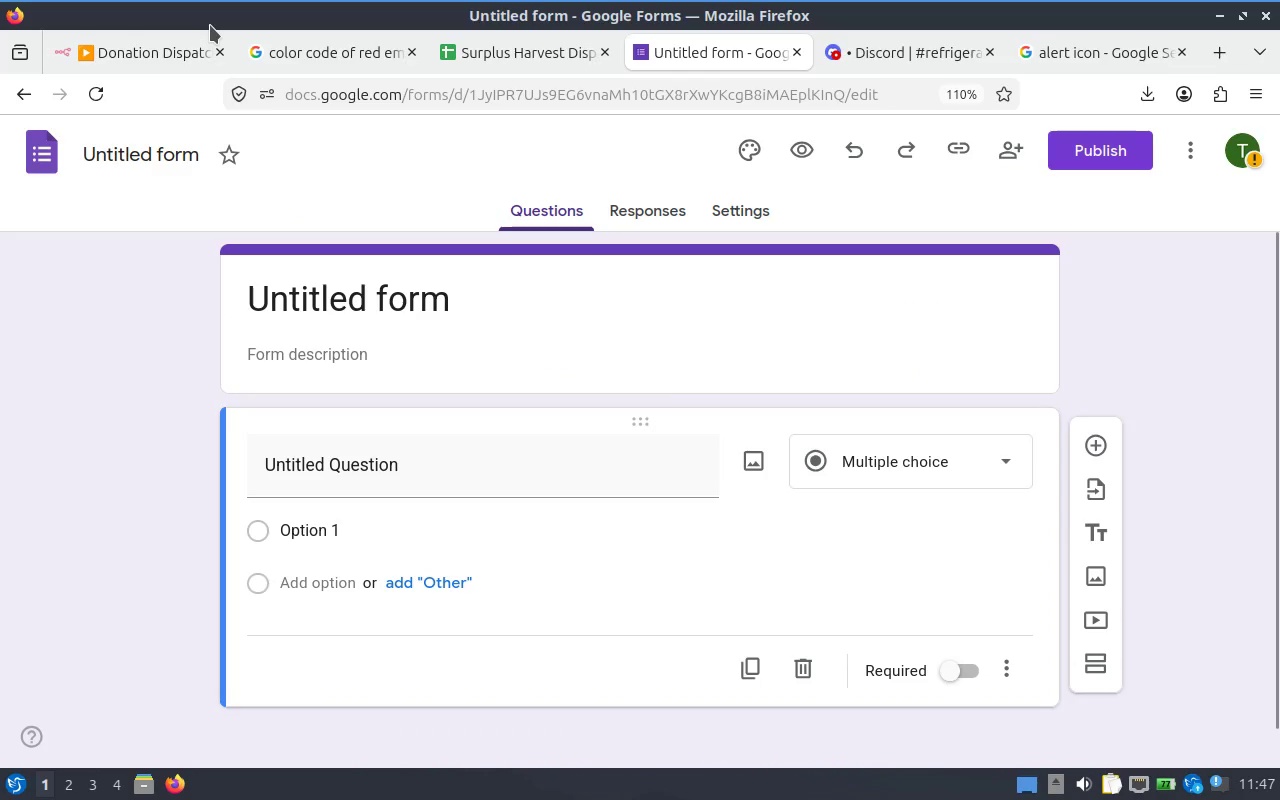 
double_click([361, 291])
 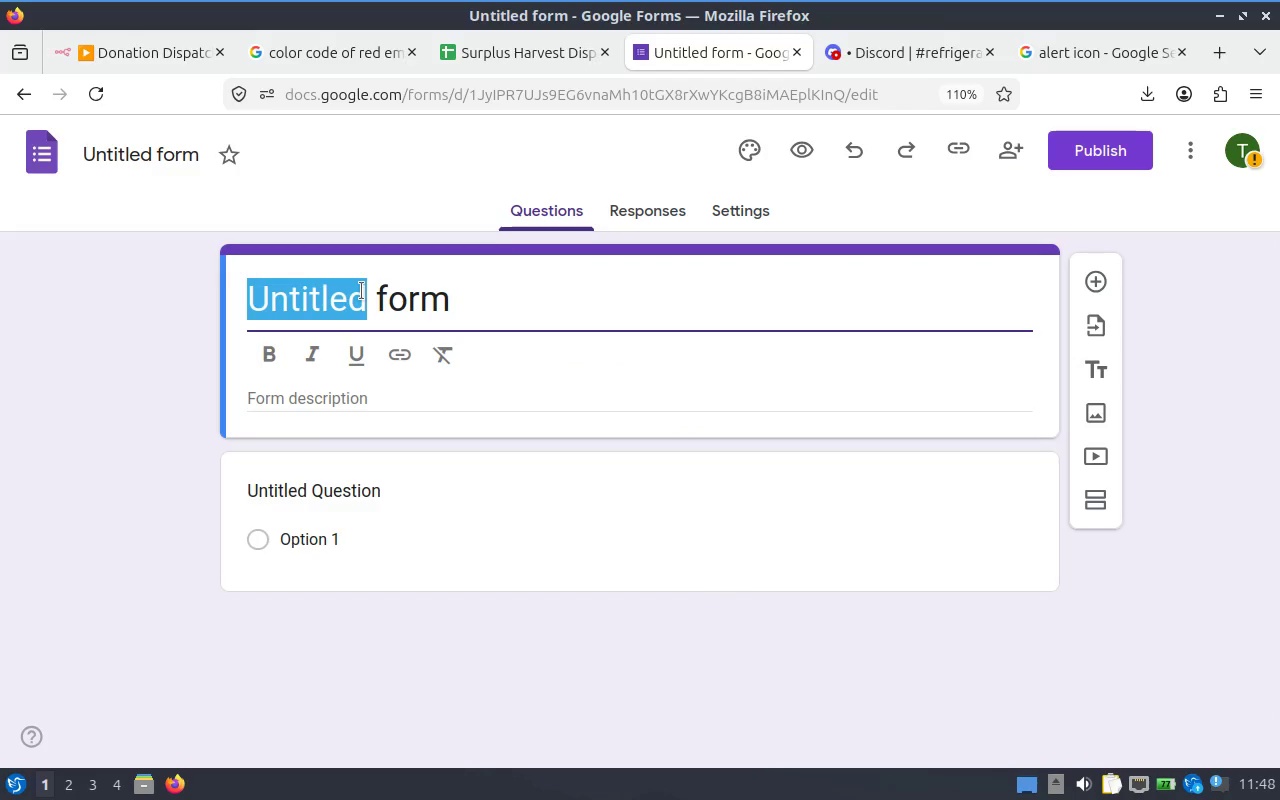 
key(Control+ControlLeft)
 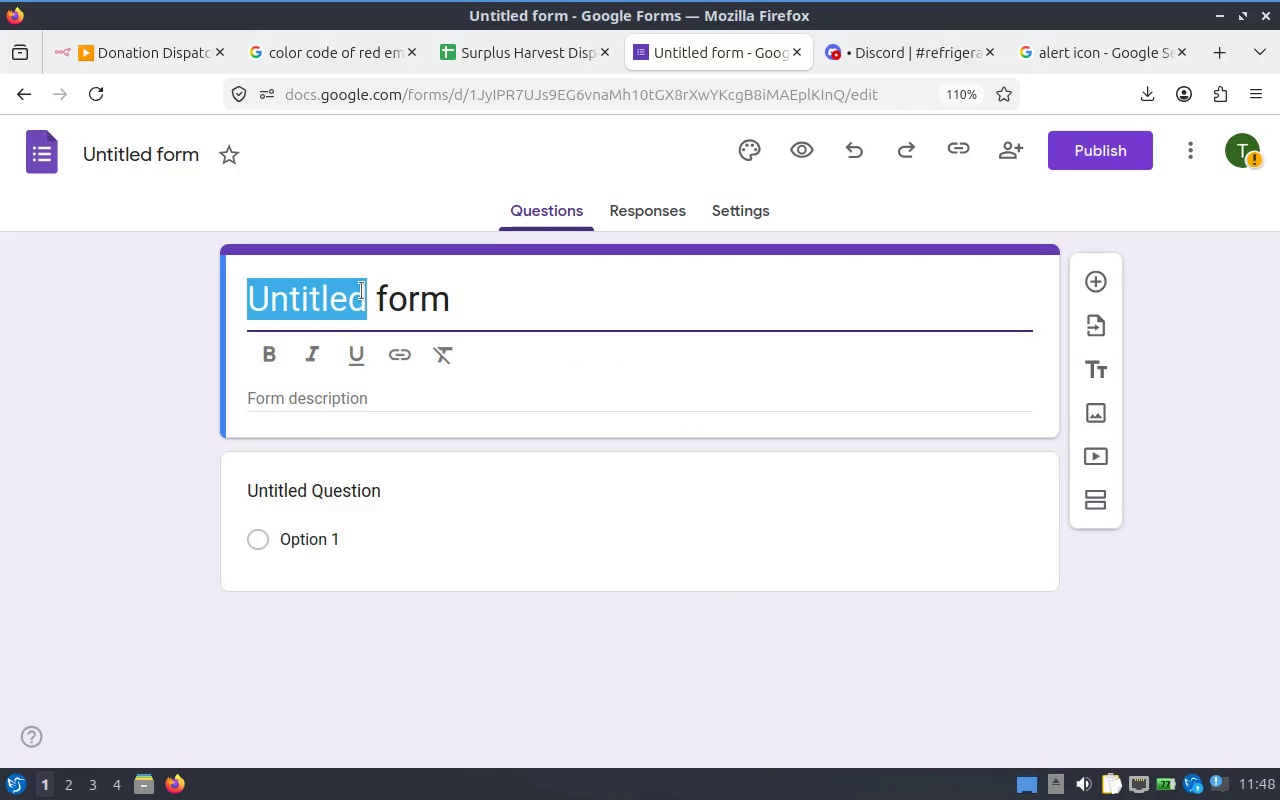 
key(Control+A)
 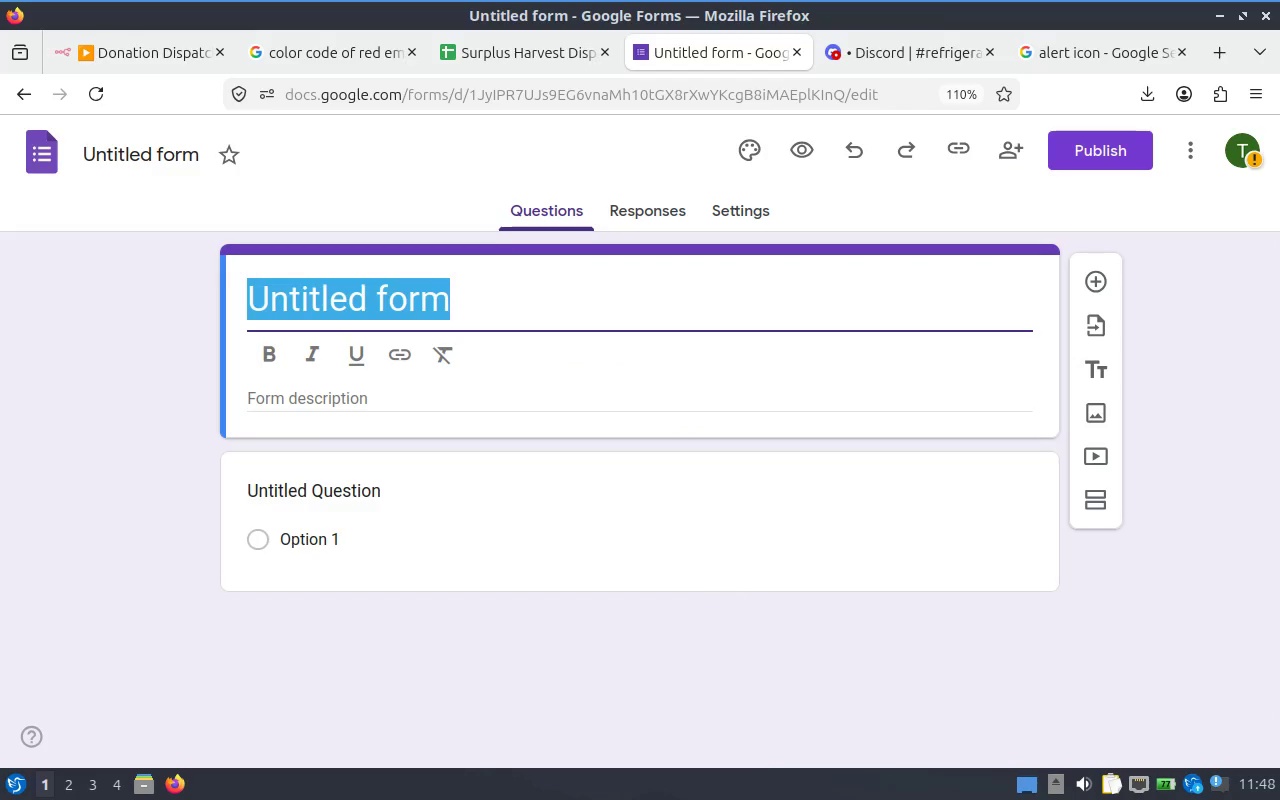 
type(Food DOna)
key(Backspace)
key(Backspace)
key(Backspace)
type(onation Log)
 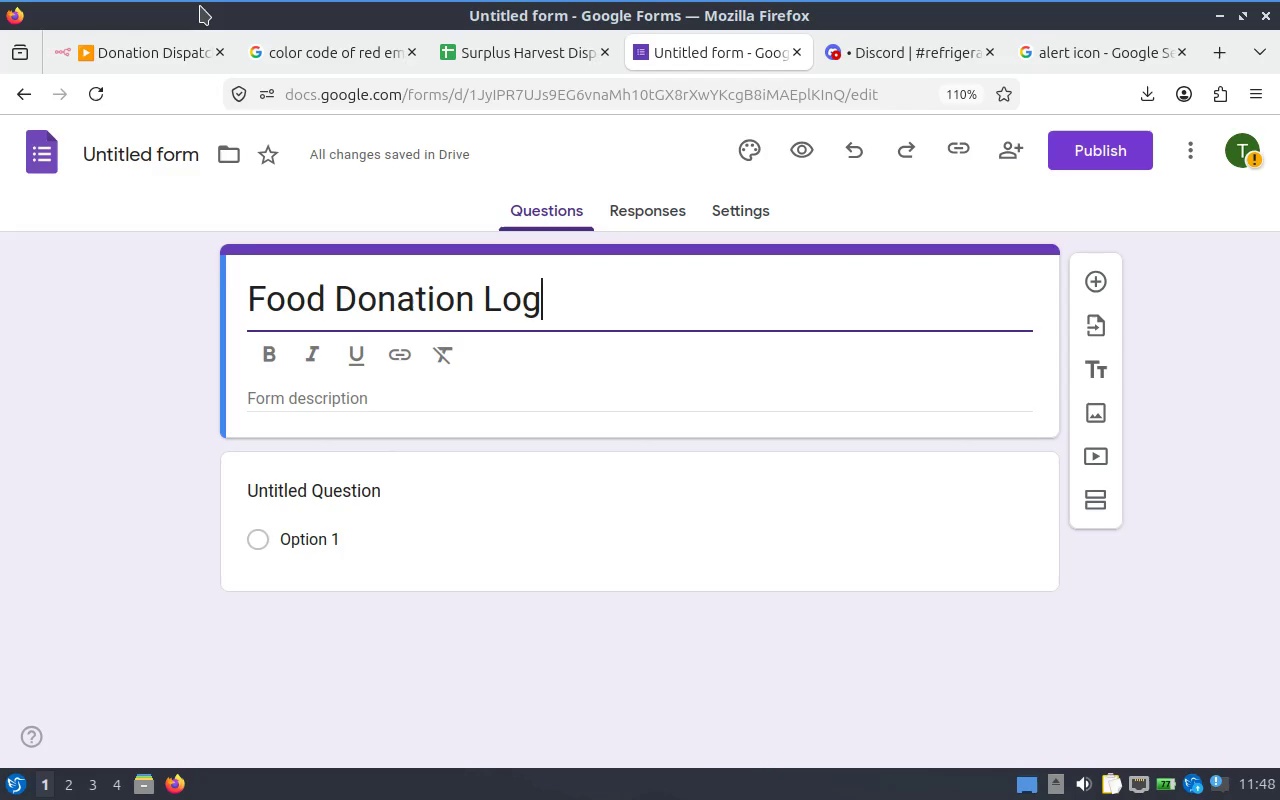 
wait(10.68)
 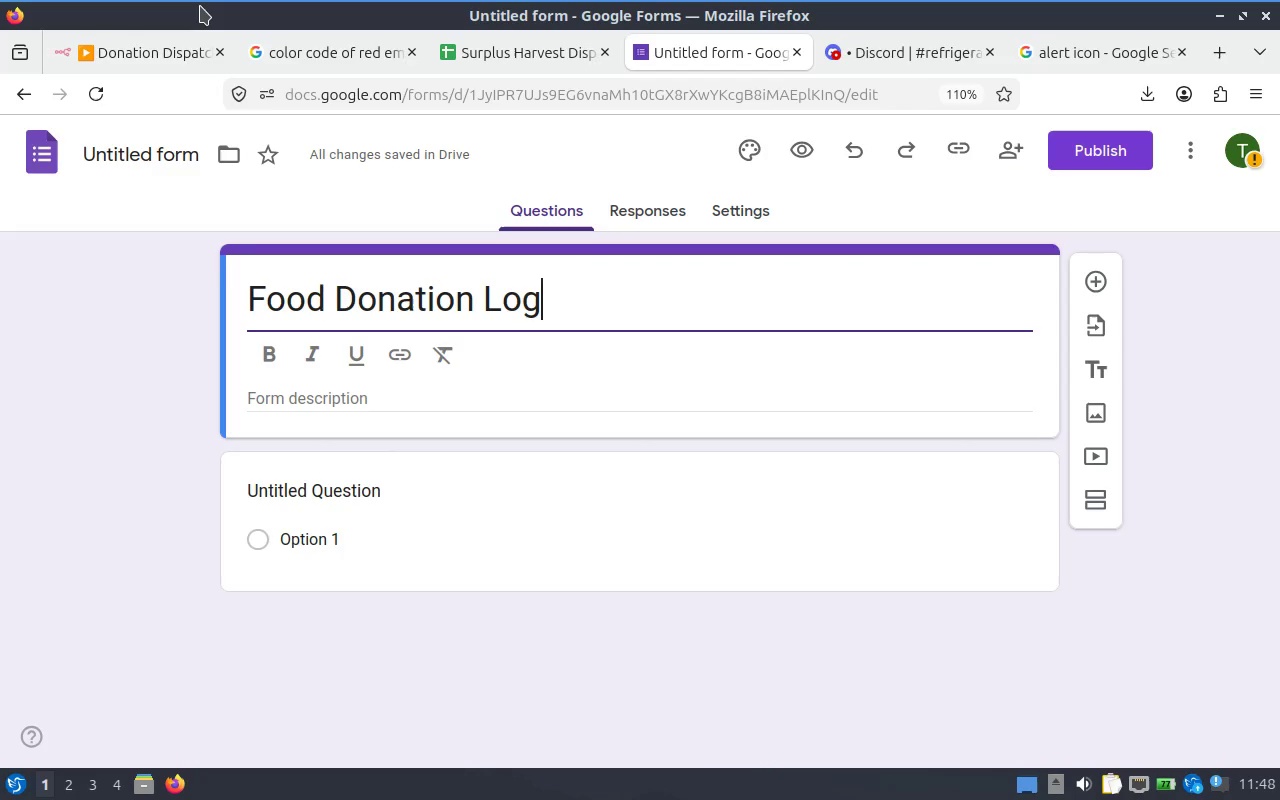 
left_click([340, 500])
 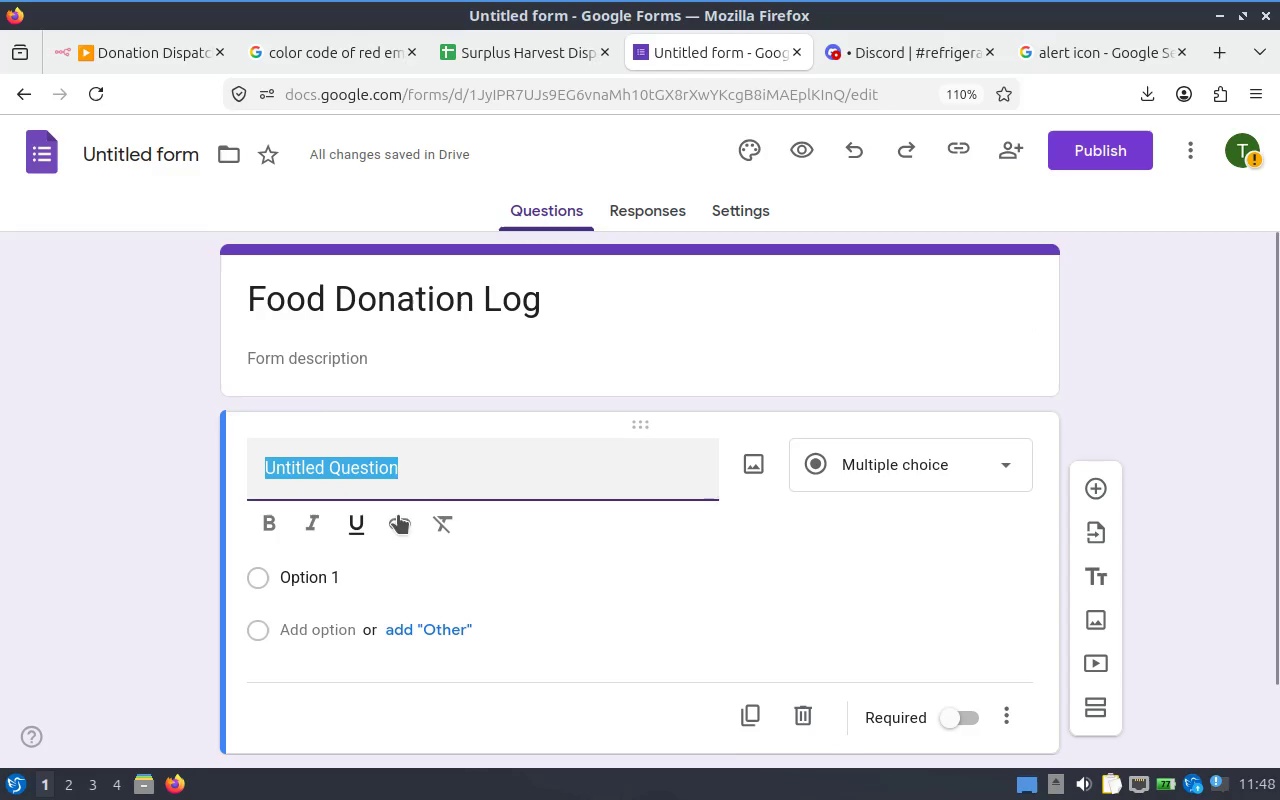 
type(Store Name)
 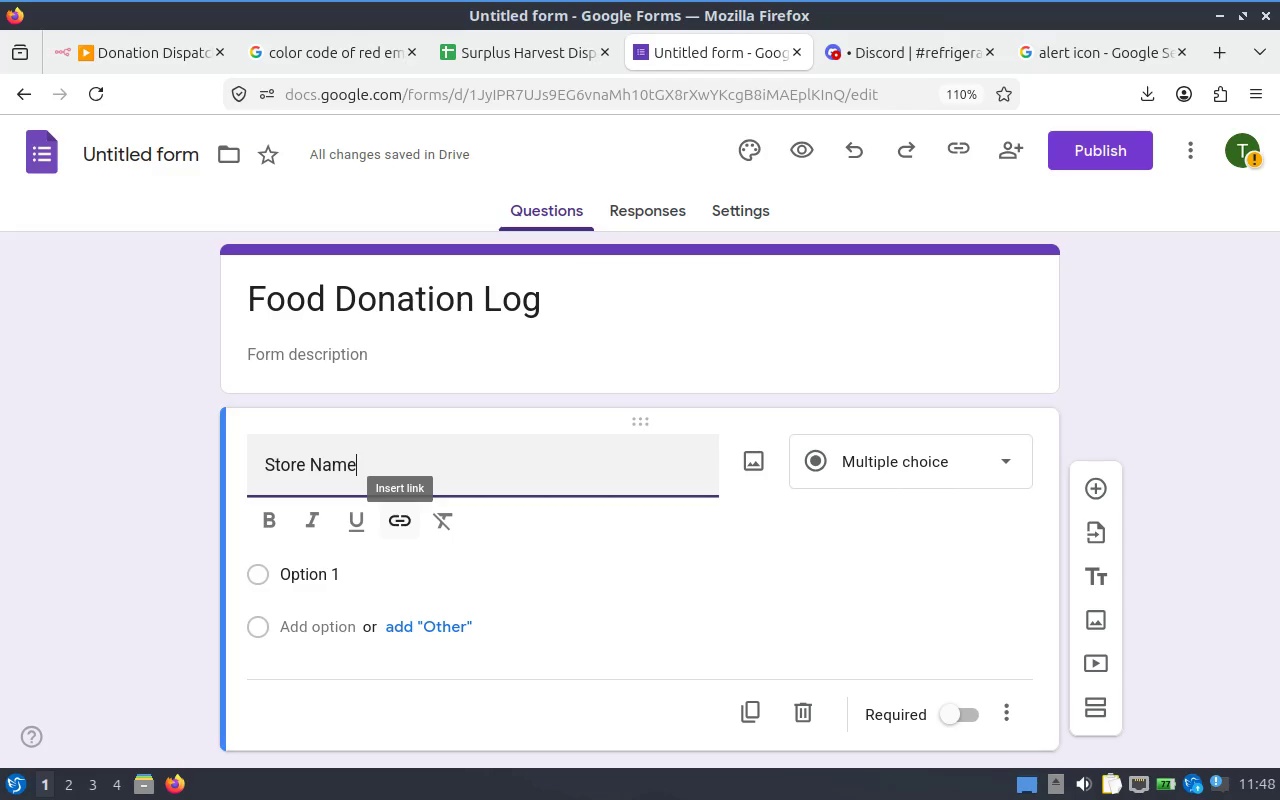 
left_click([965, 472])
 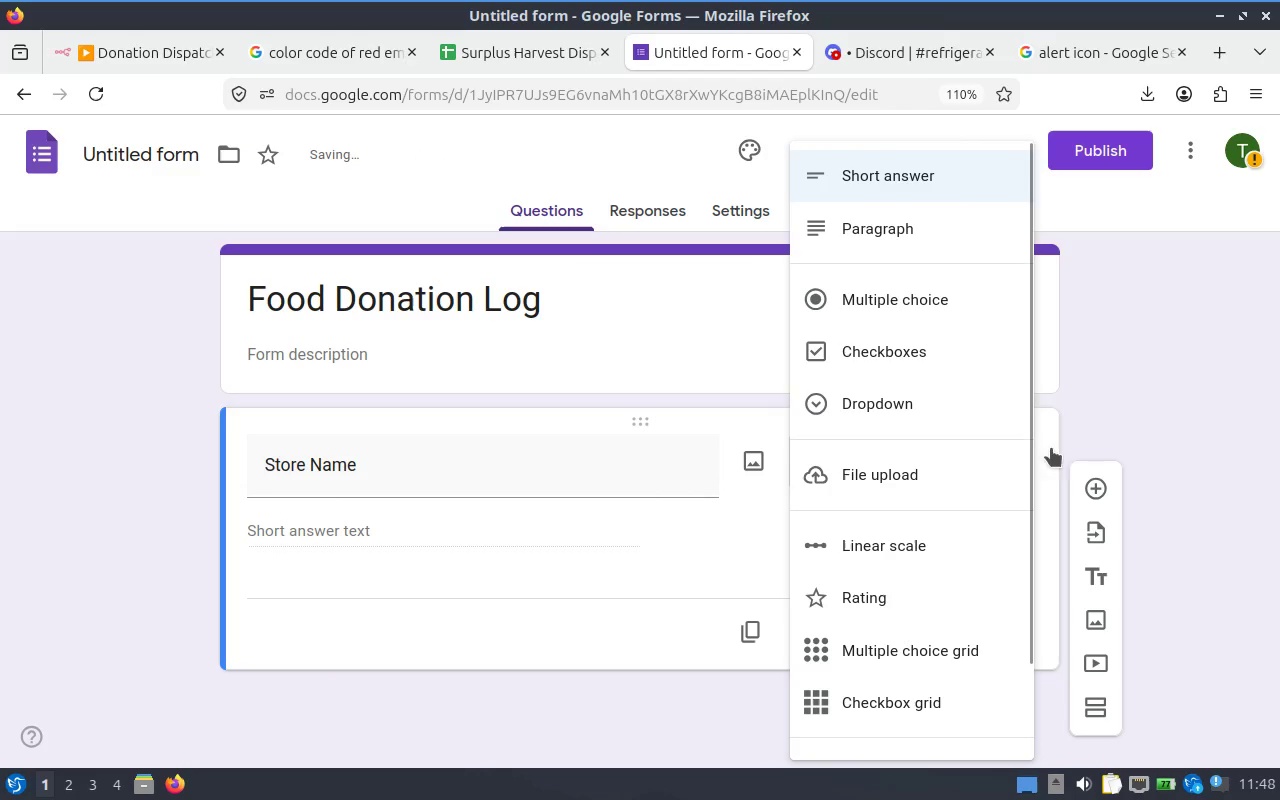 
left_click([1128, 400])
 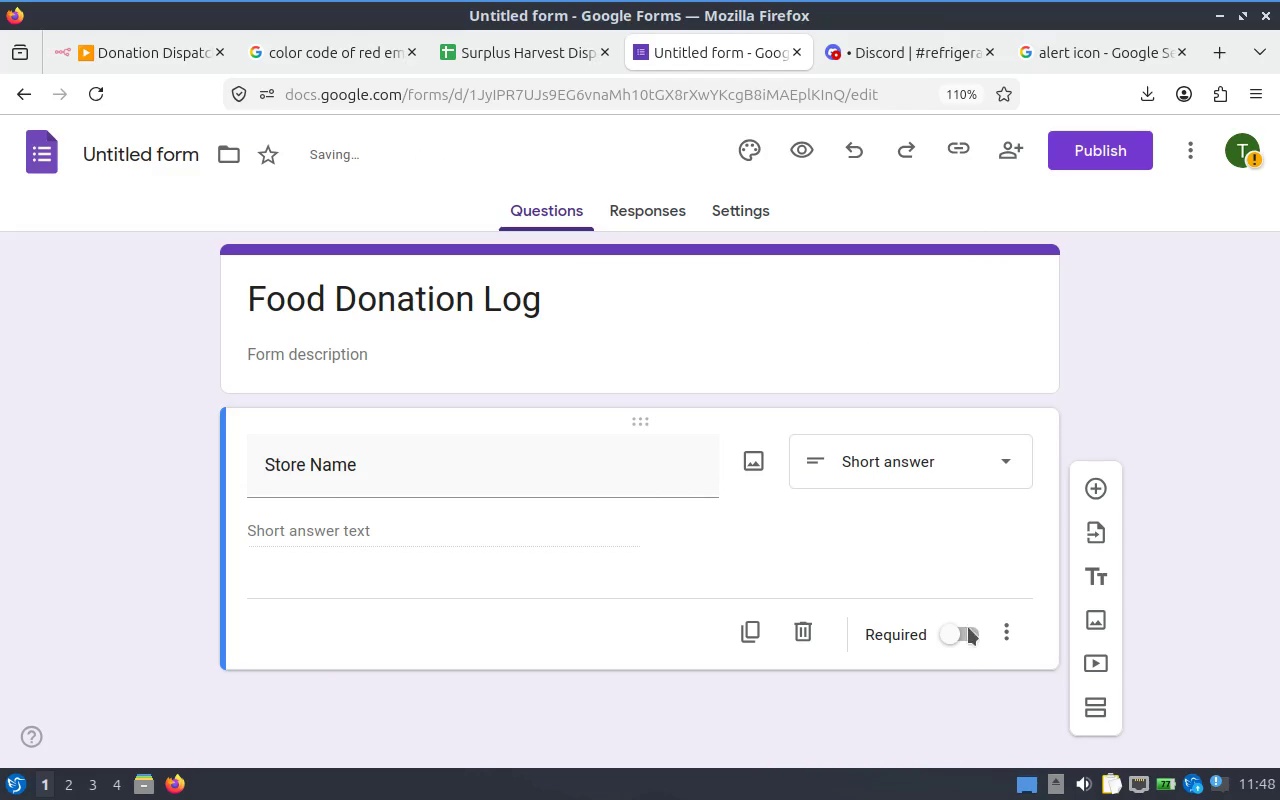 
left_click([970, 636])
 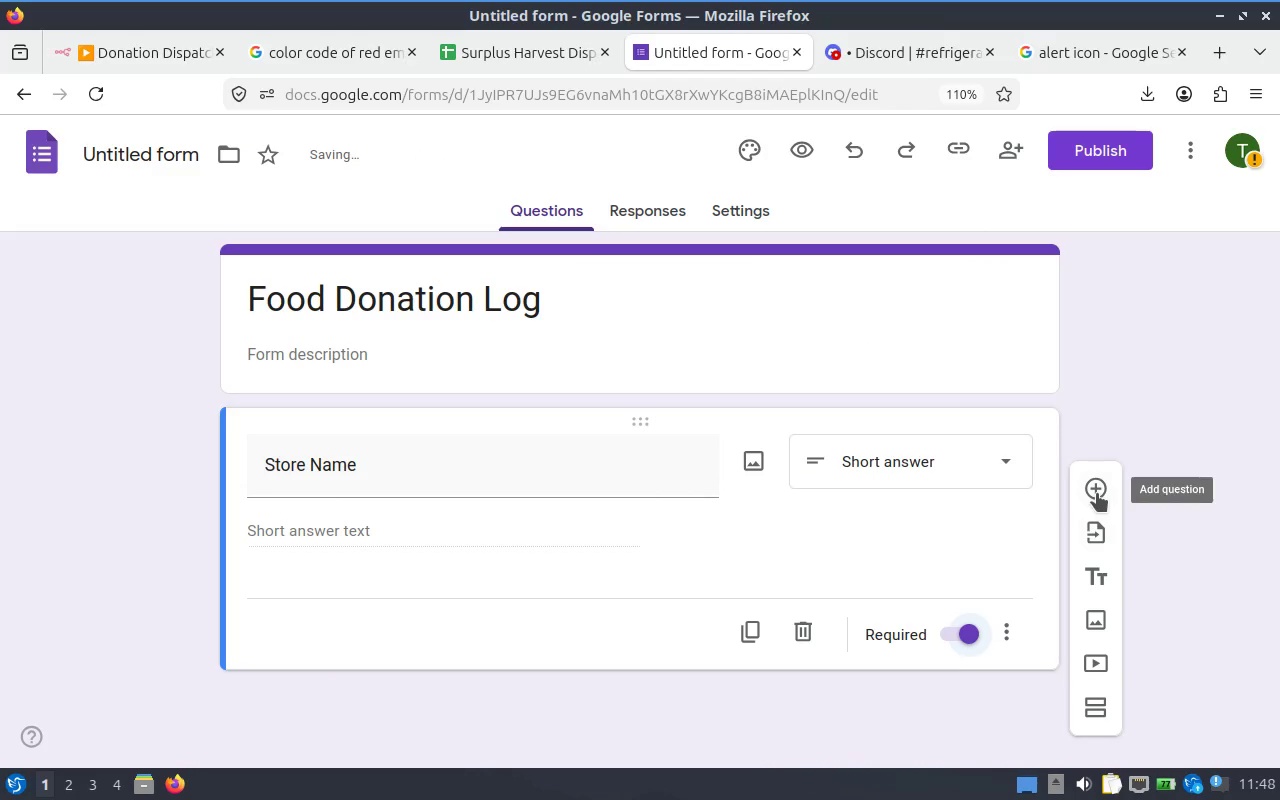 
left_click([1098, 495])
 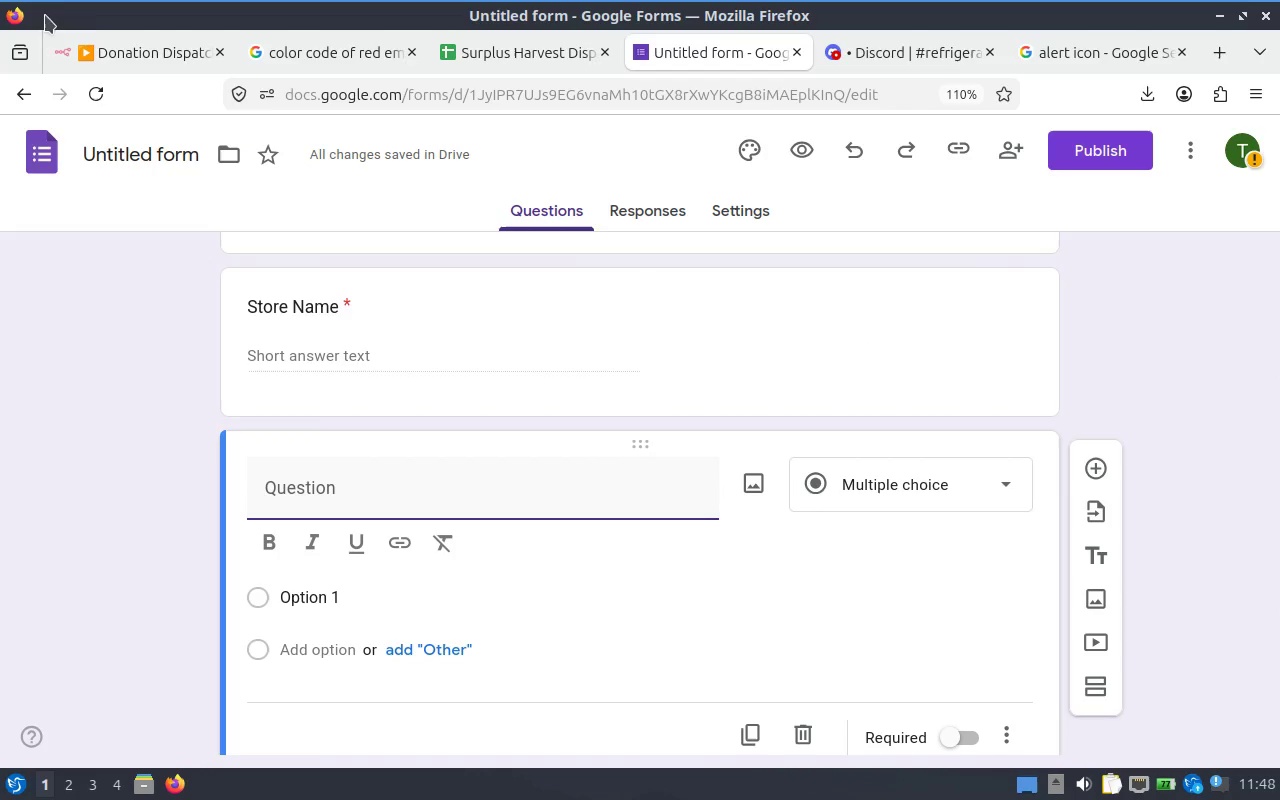 
type(Address)
 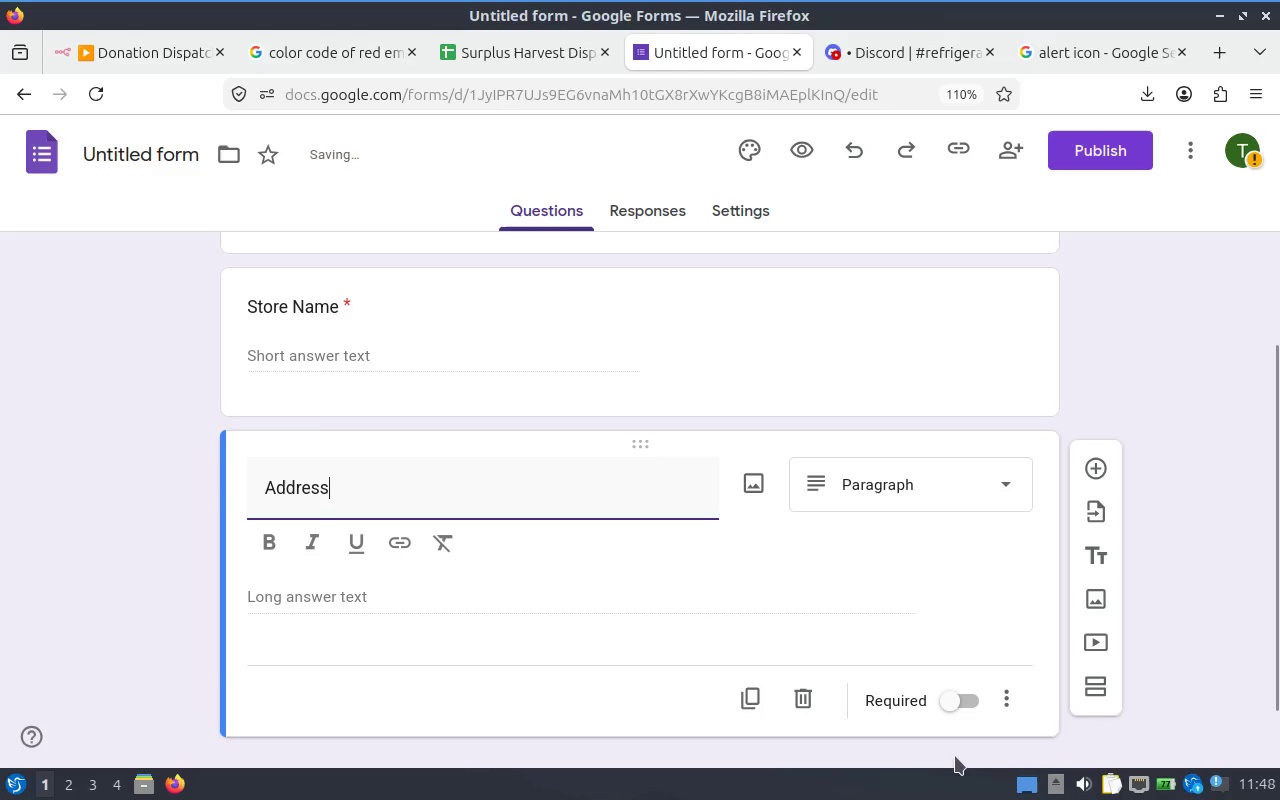 
left_click([950, 713])
 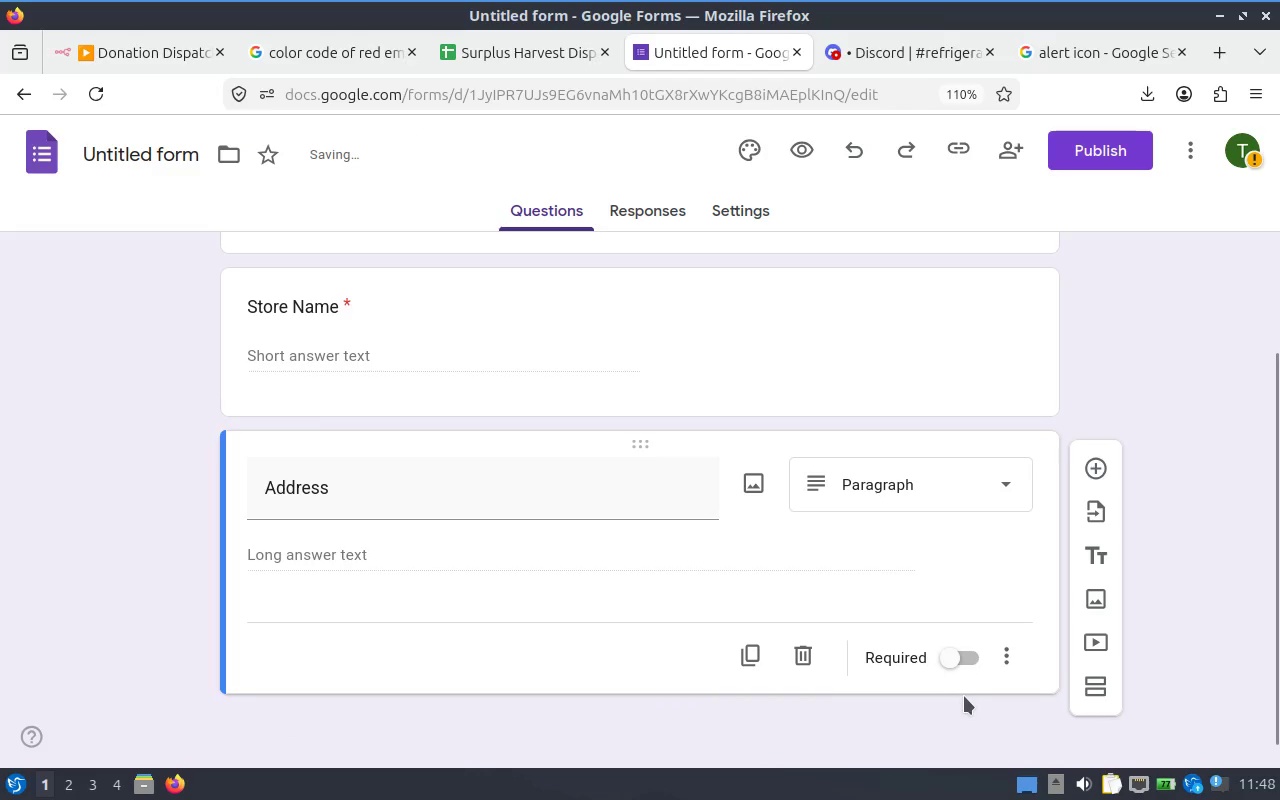 
left_click([978, 639])
 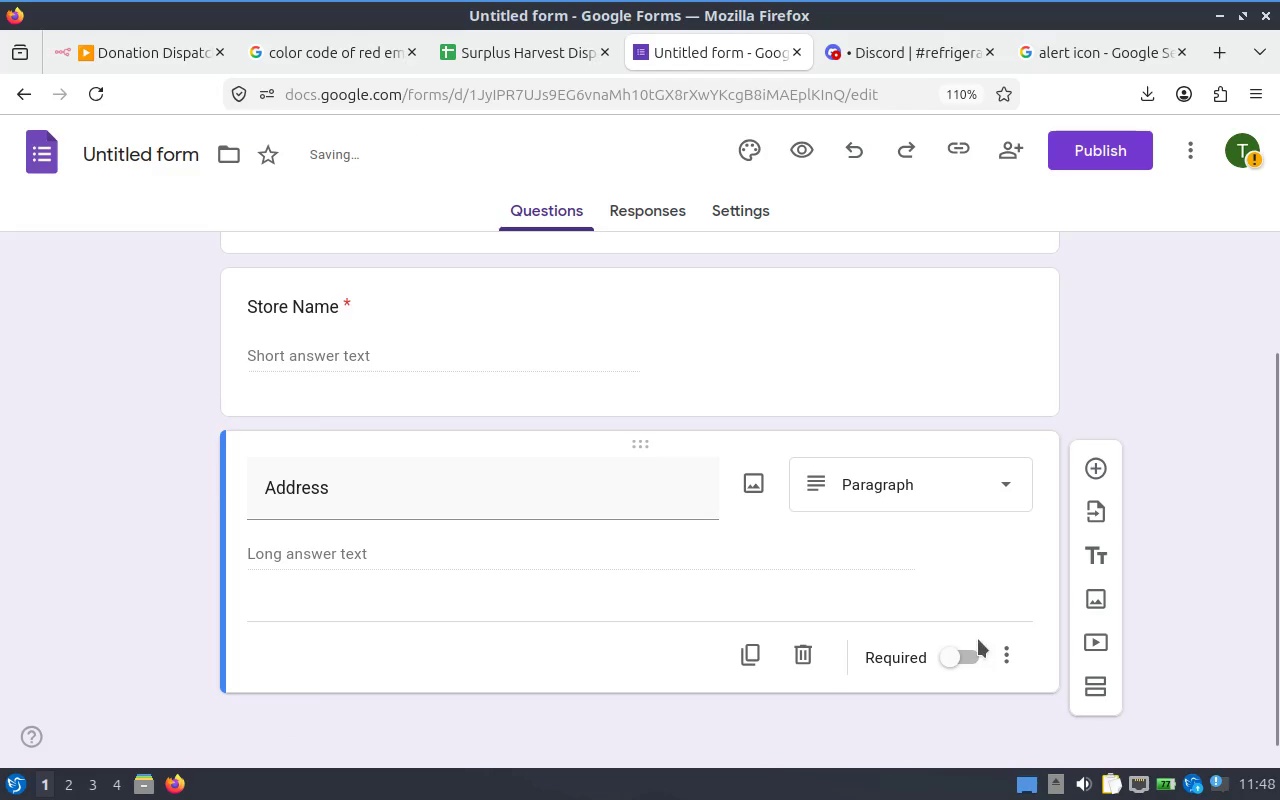 
left_click([968, 653])
 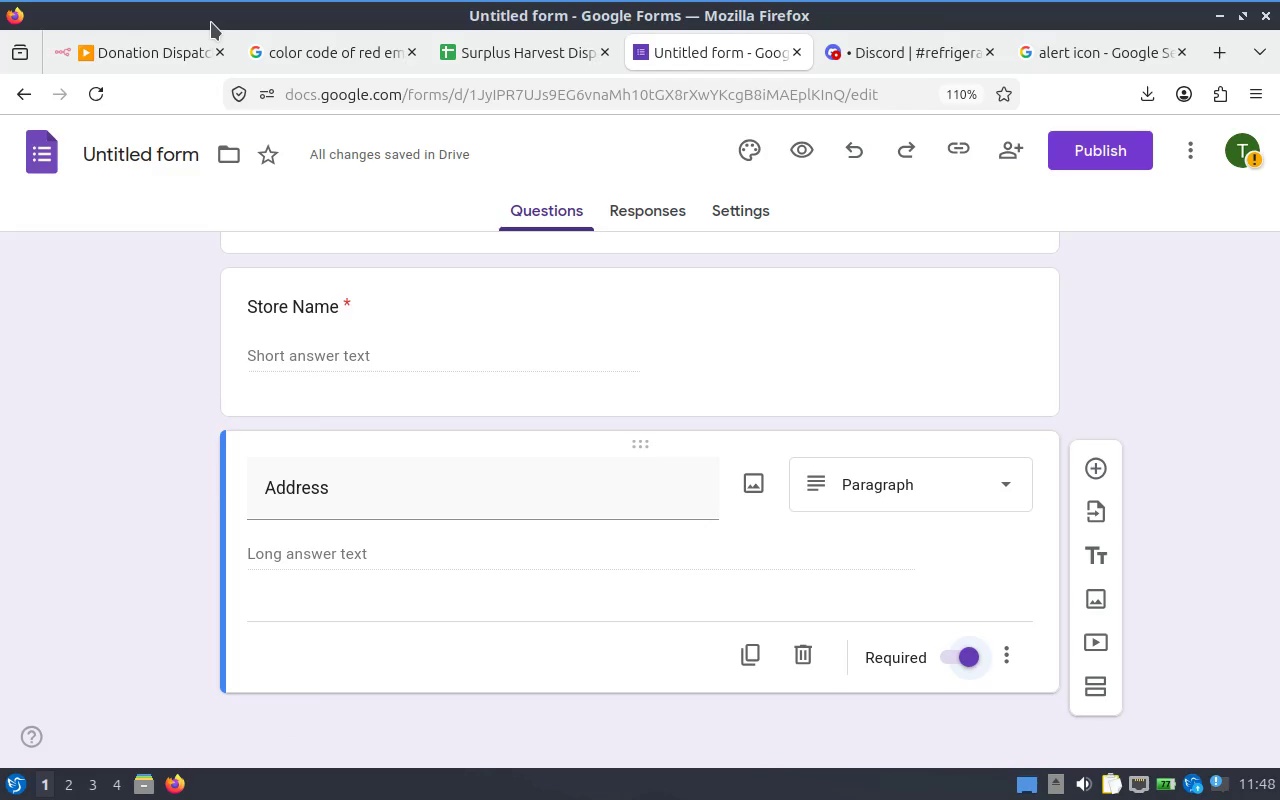 
wait(7.1)
 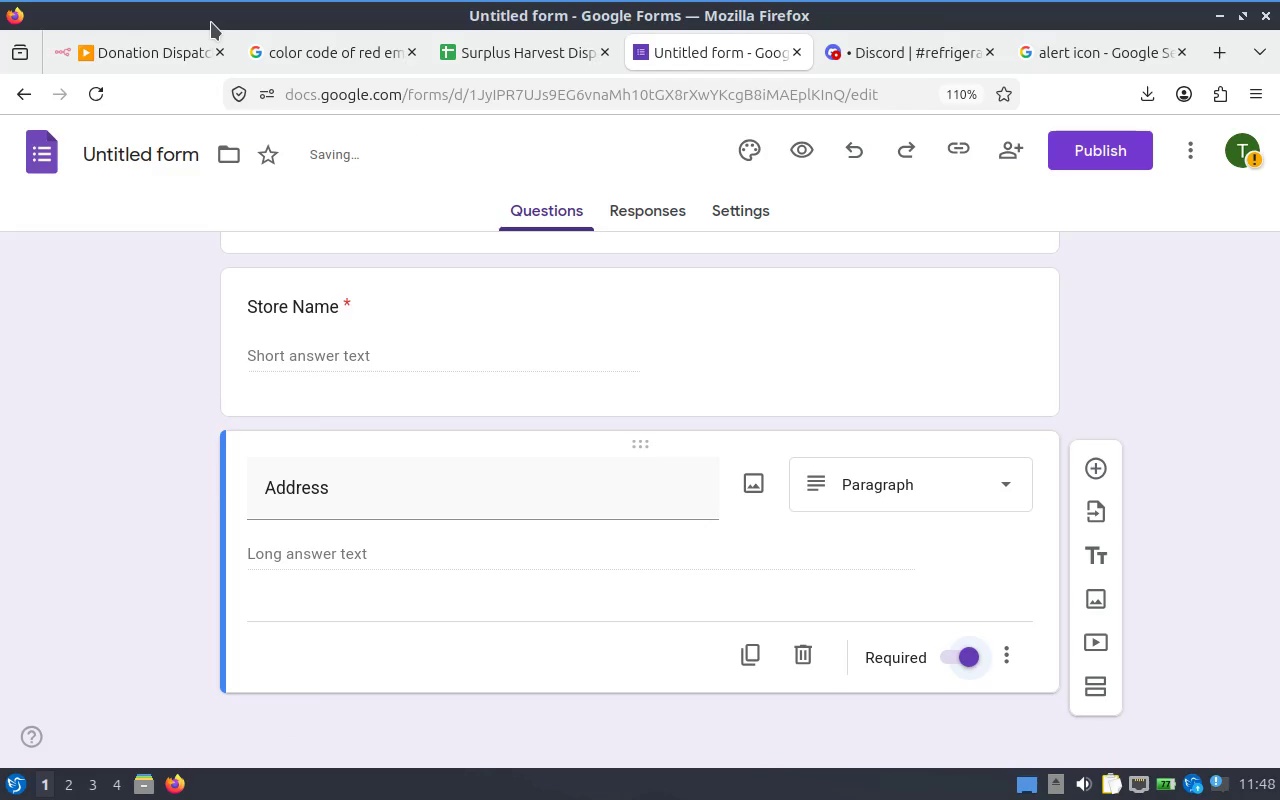 
left_click([952, 491])
 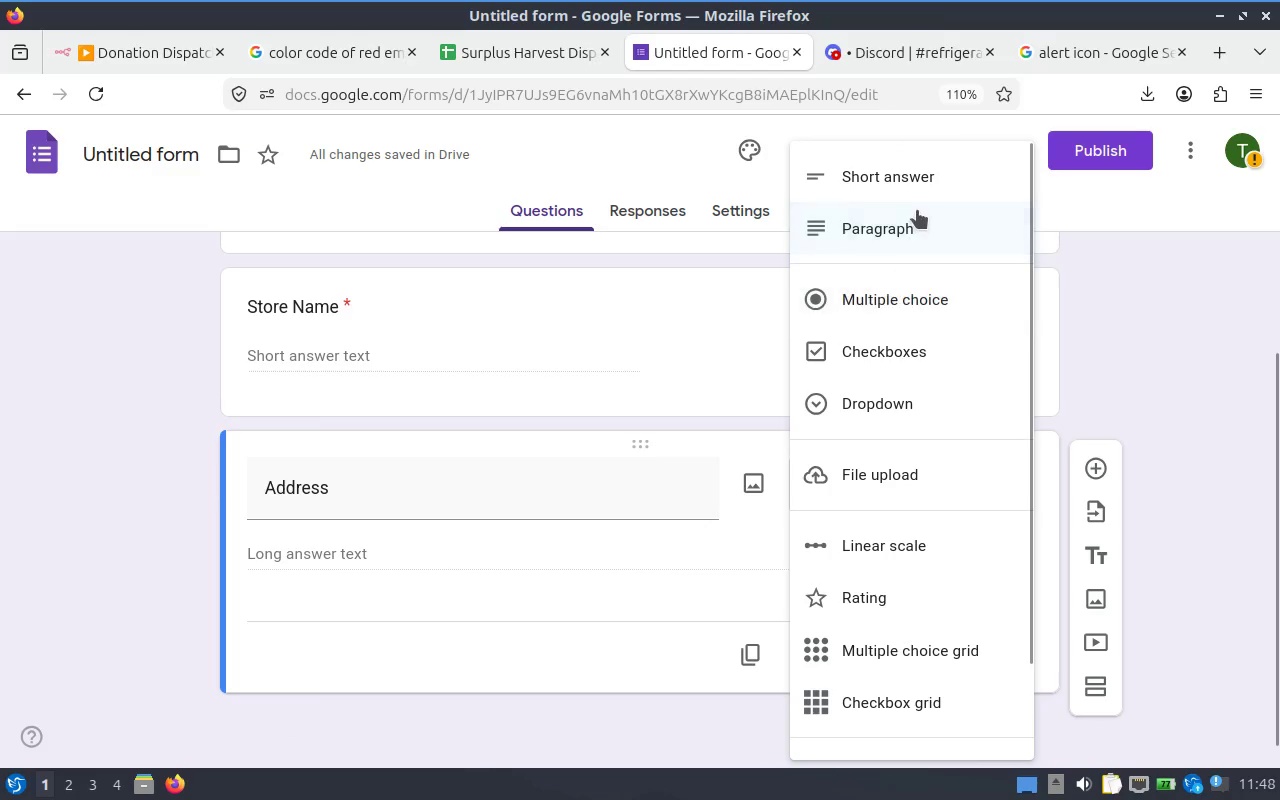 
left_click([914, 186])
 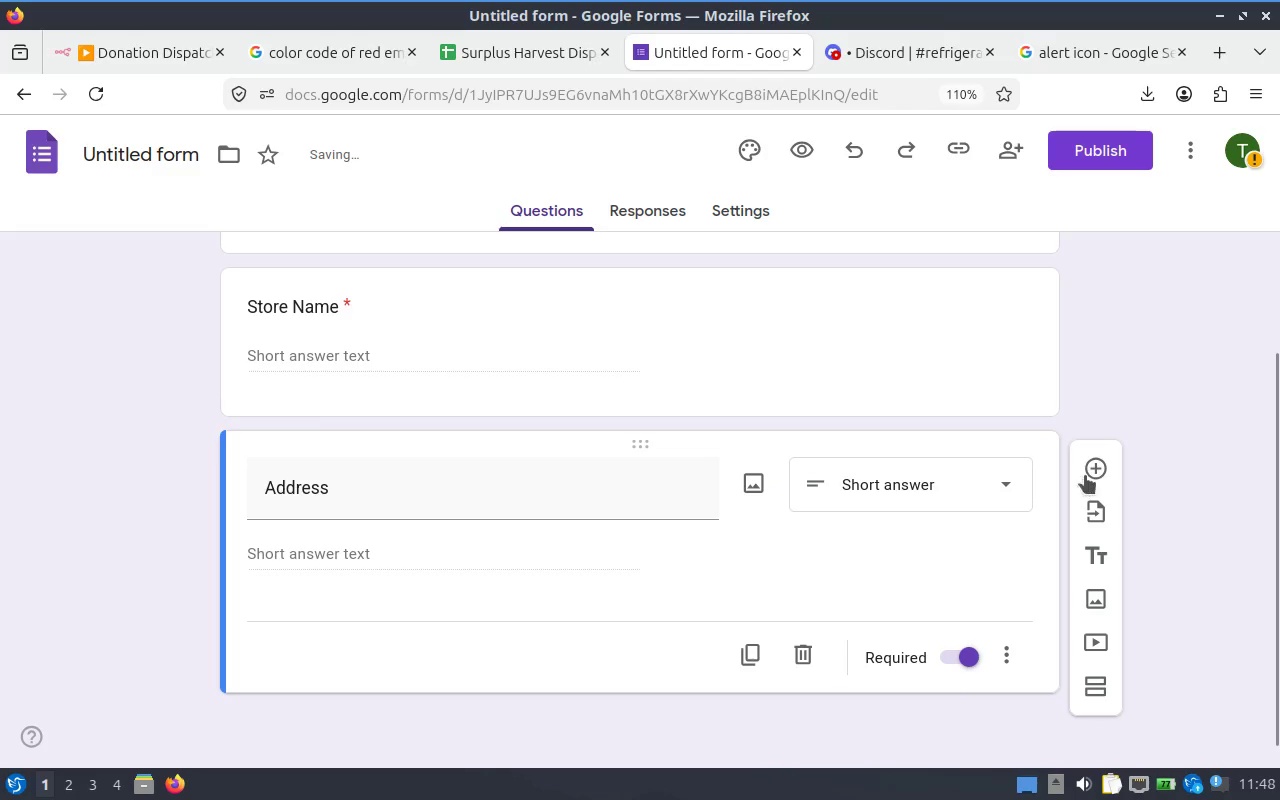 
left_click([1104, 466])
 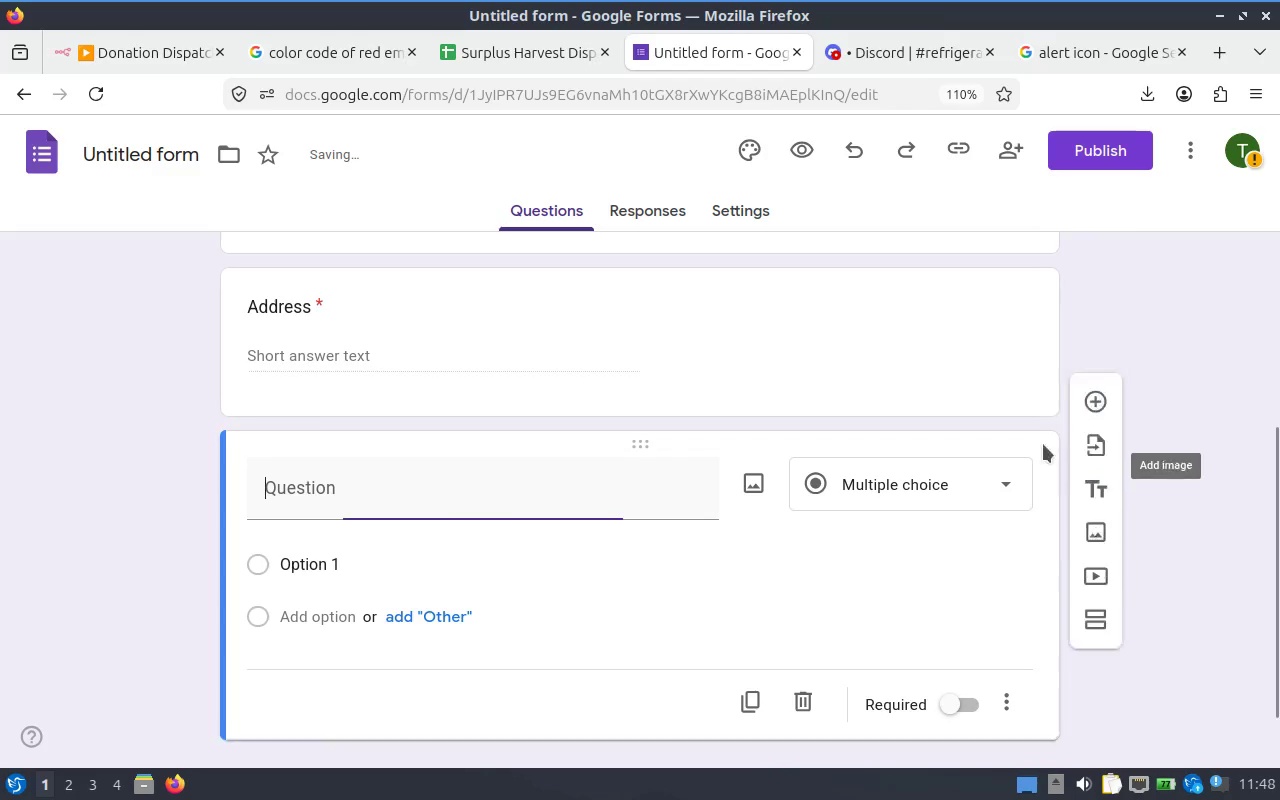 
mouse_move([74, 11])
 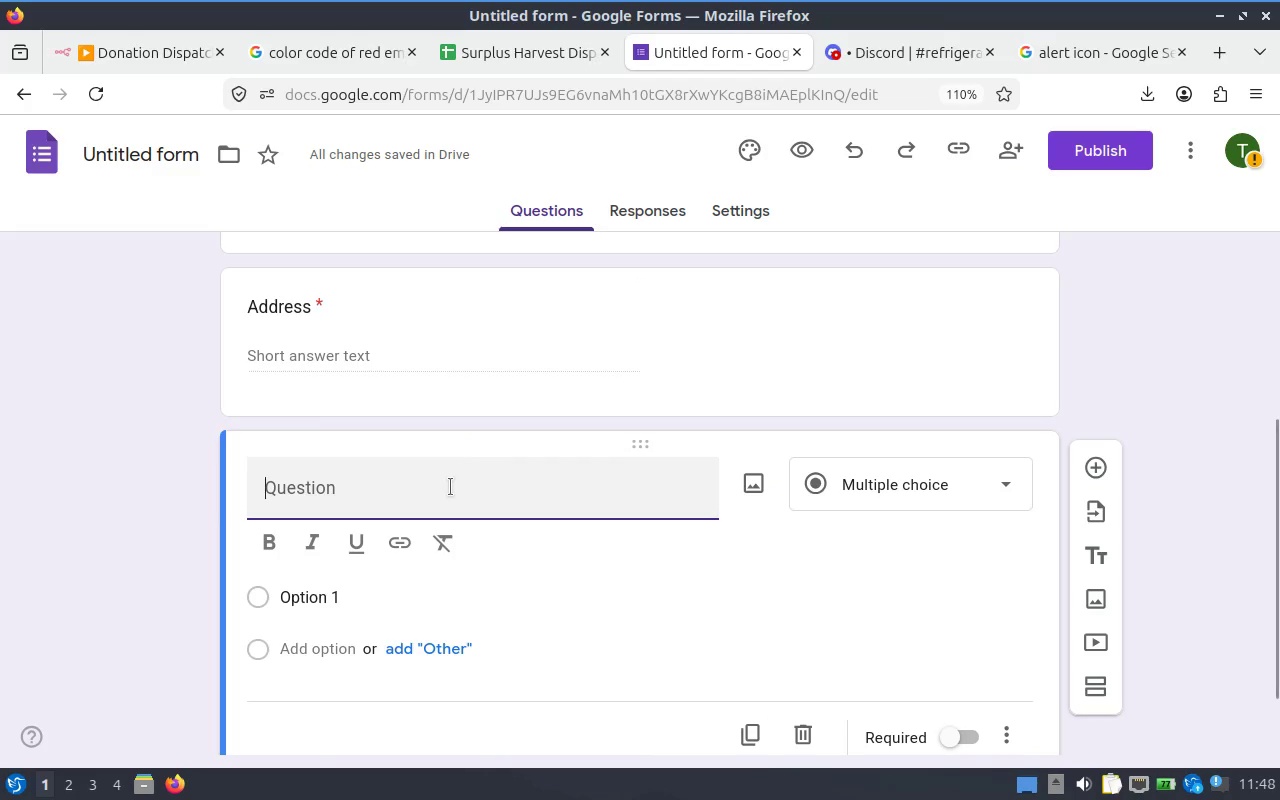 
left_click([450, 485])
 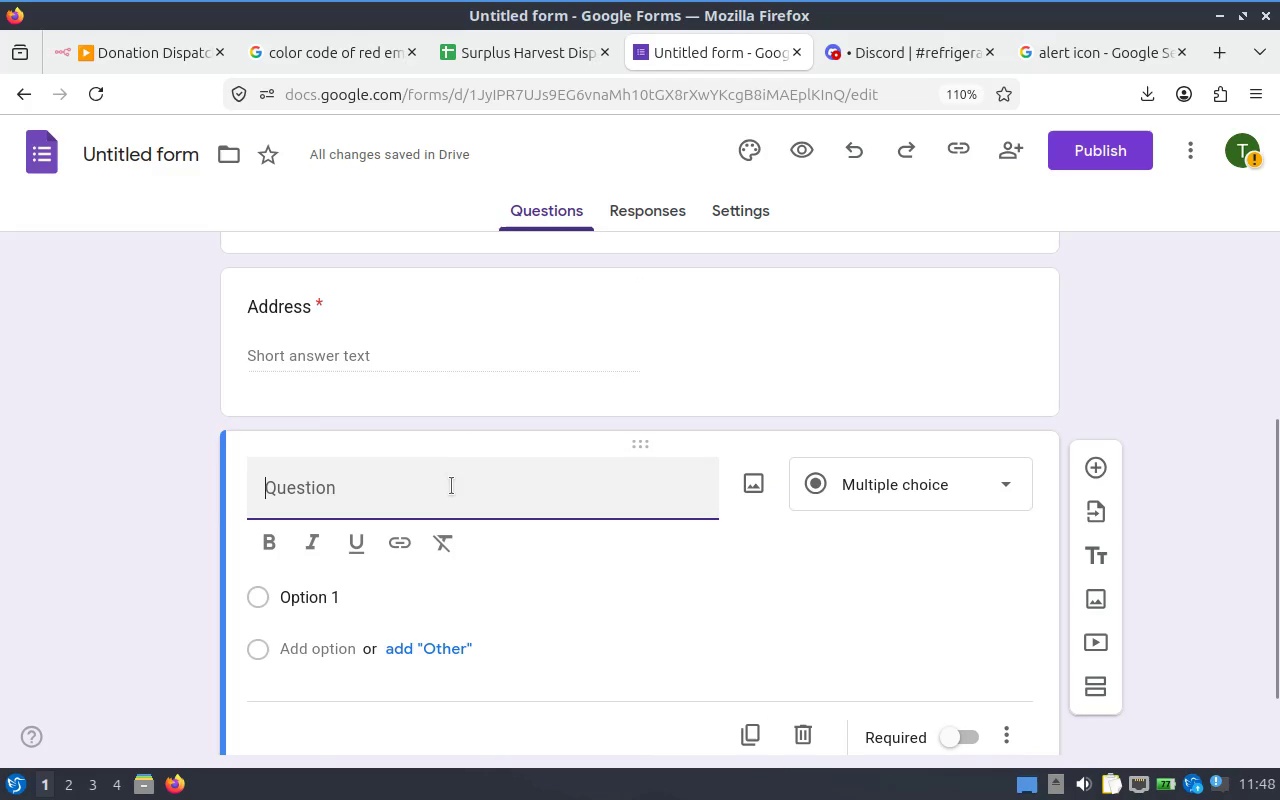 
type(Food )
key(Backspace)
key(Backspace)
type(Food Cateo)
key(Backspace)
type(gory)
 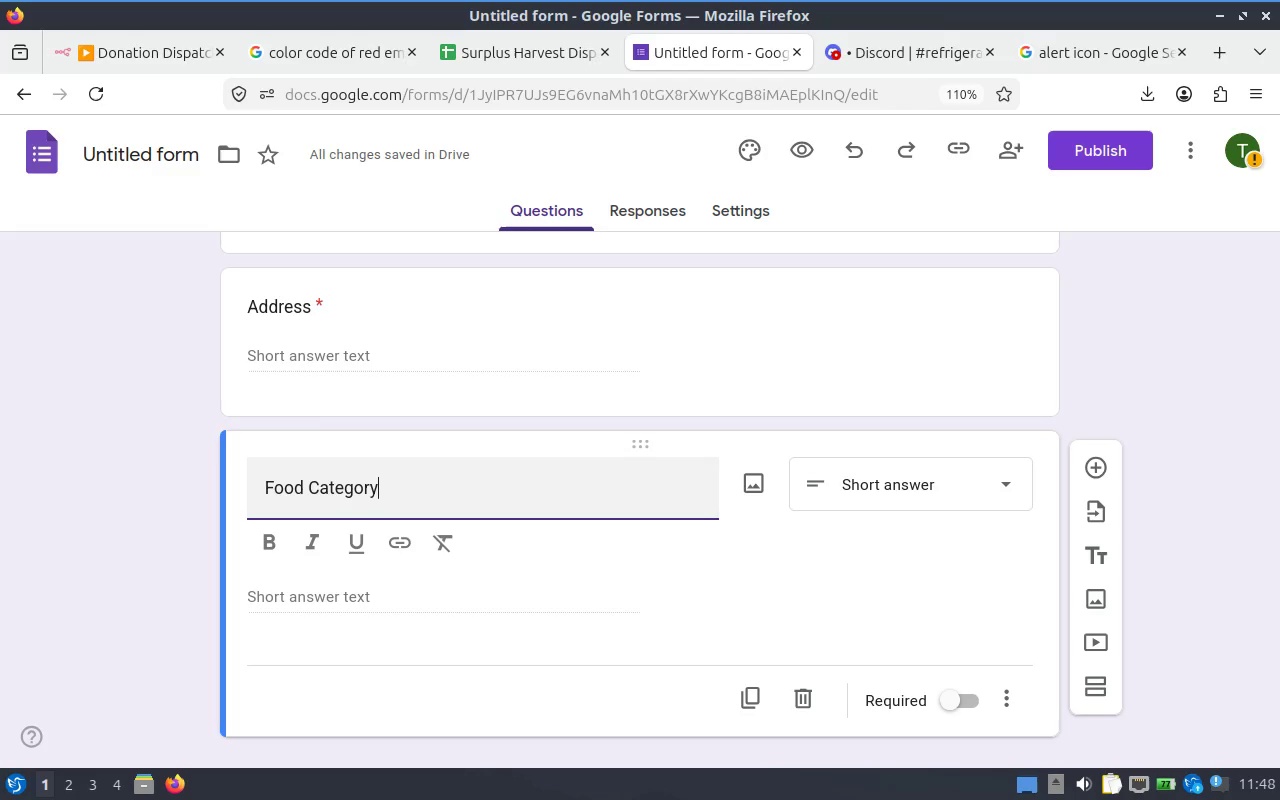 
left_click([935, 534])
 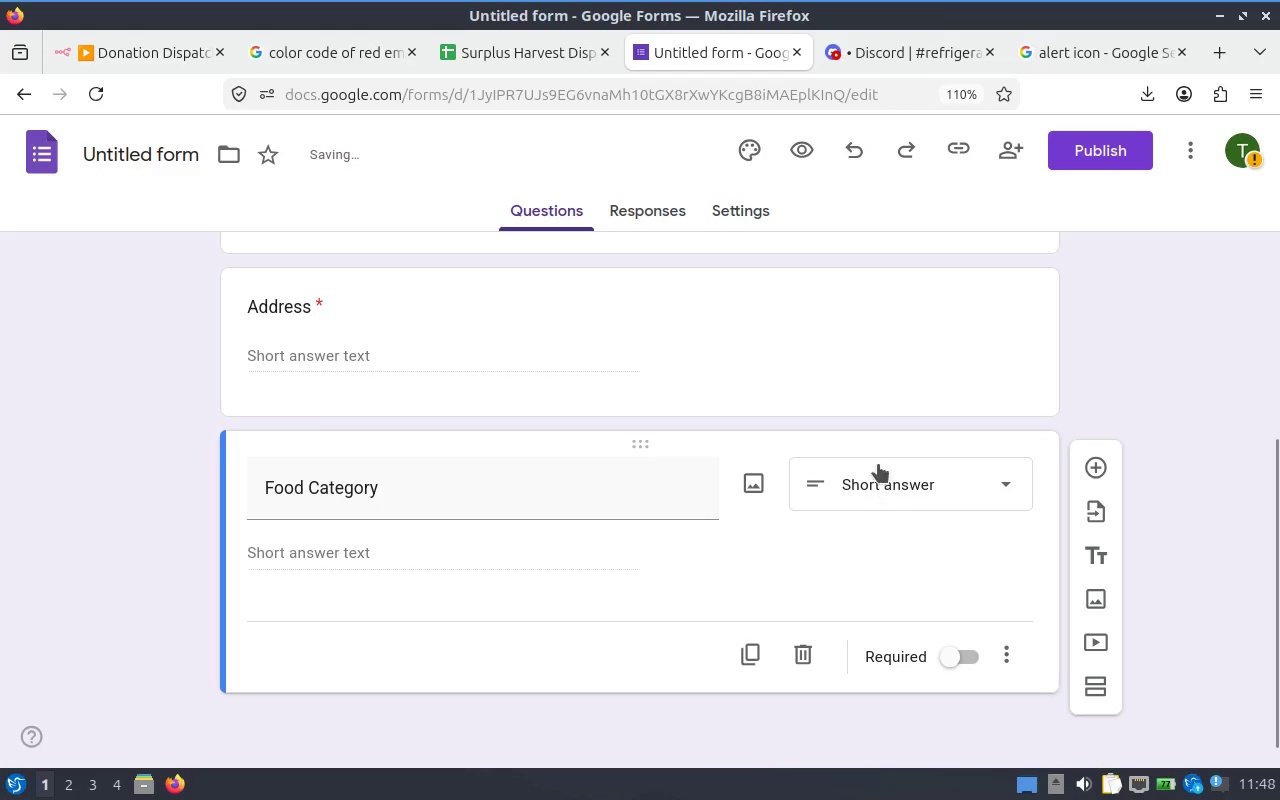 
left_click([913, 484])
 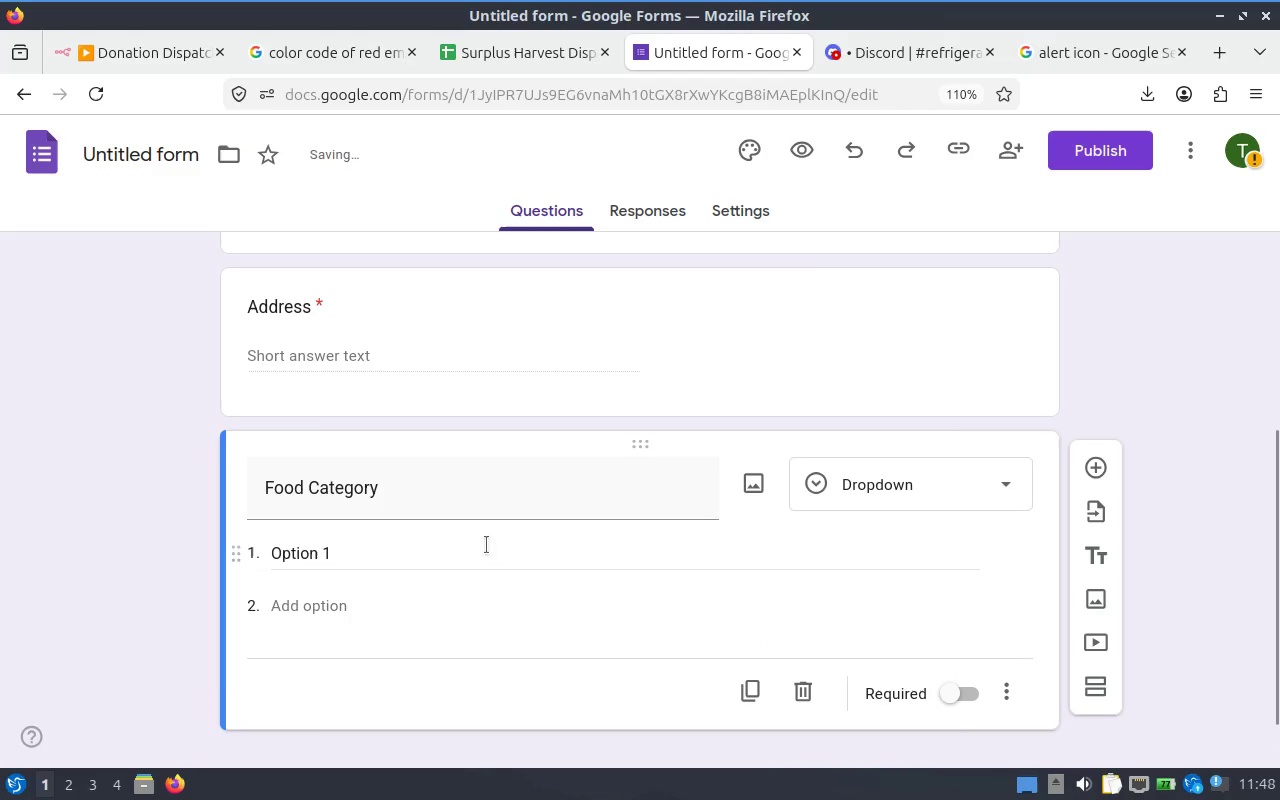 
left_click([397, 547])
 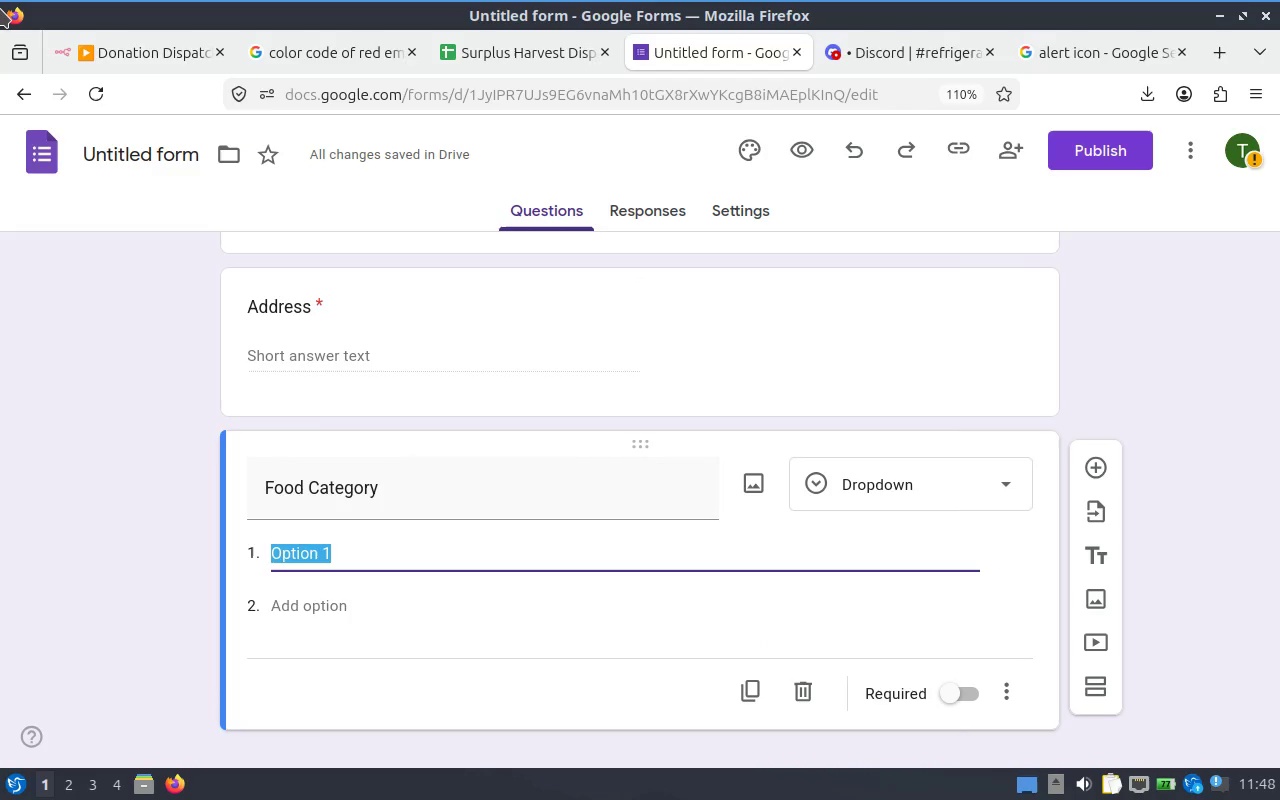 
type(Cold Storage)
 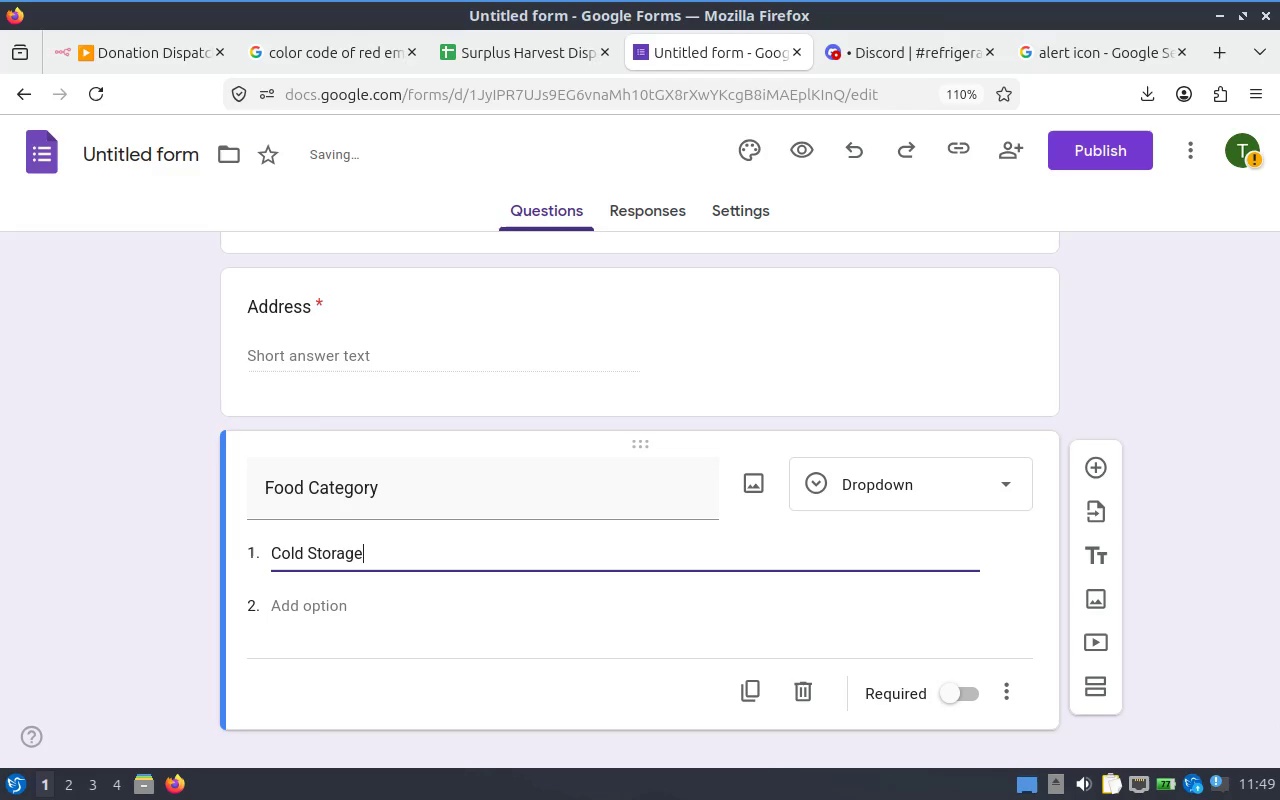 
left_click([340, 610])
 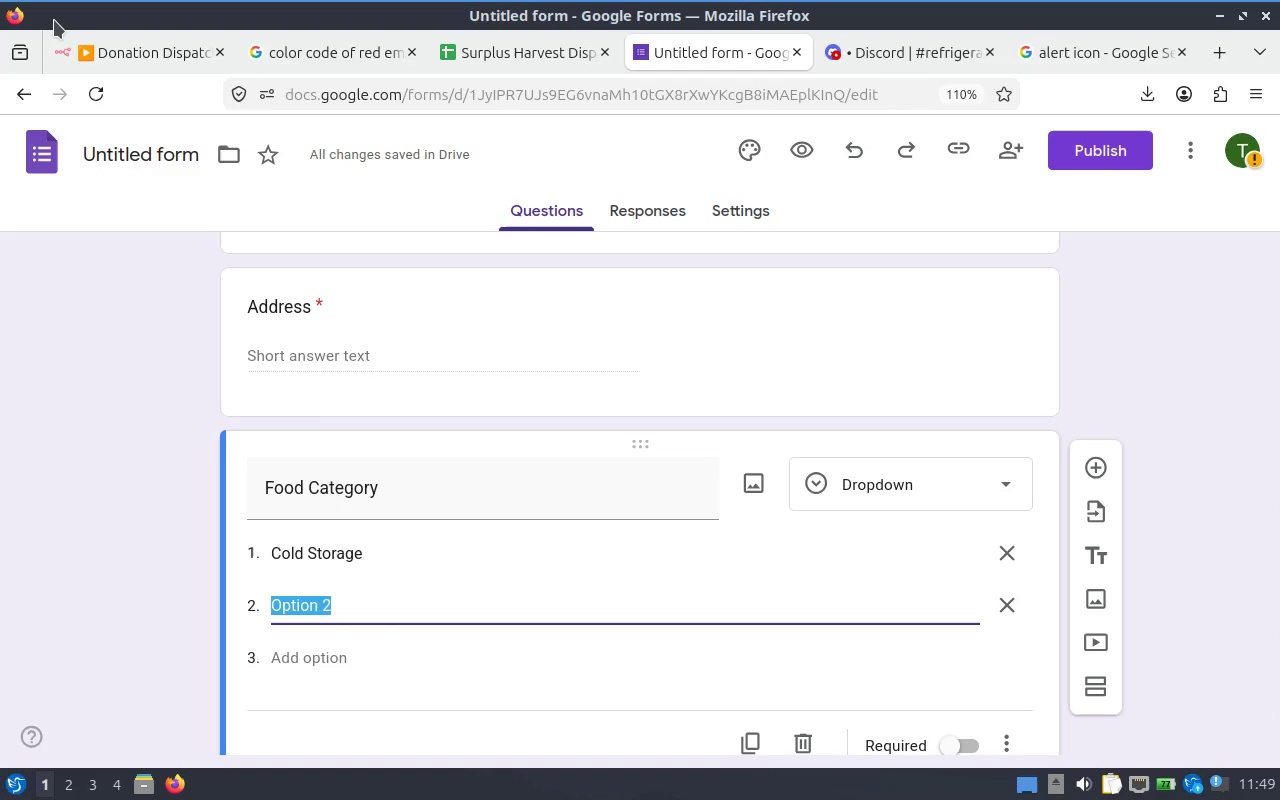 
wait(5.76)
 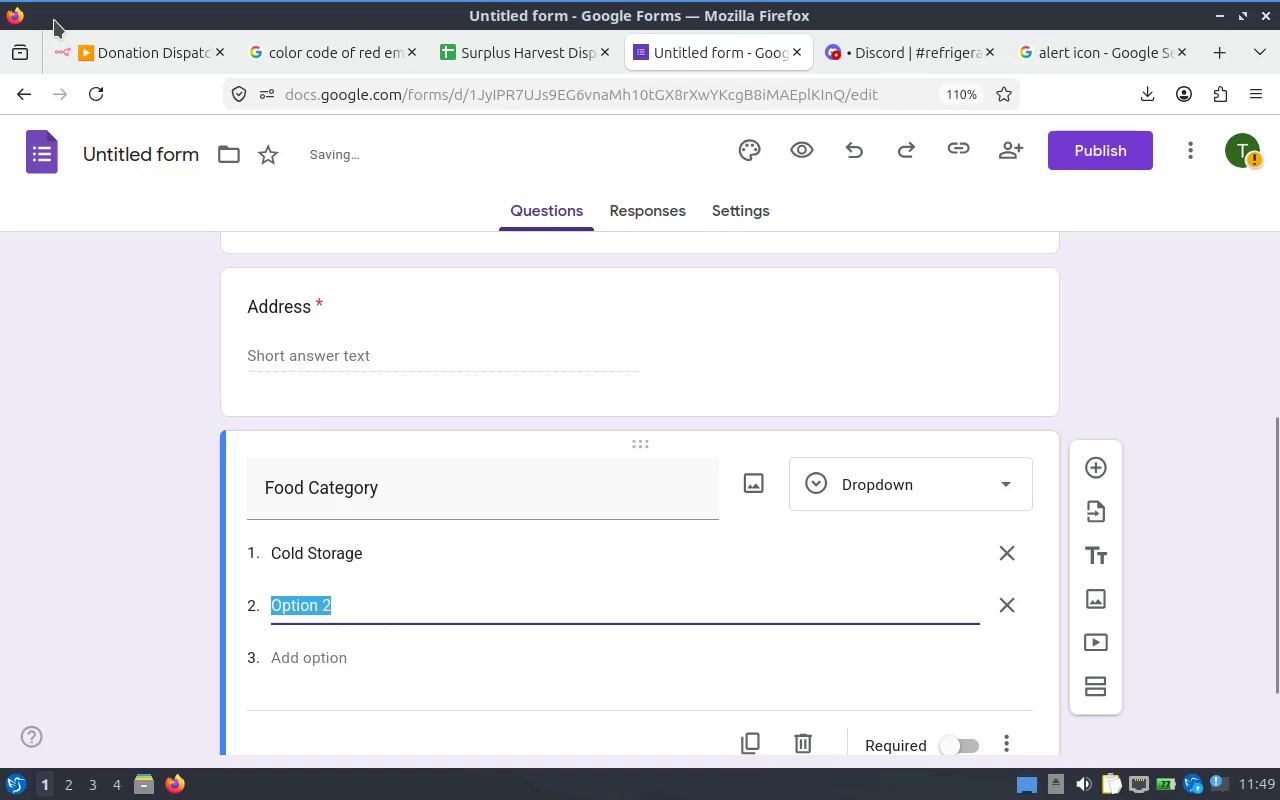 
type(Bakery/)
 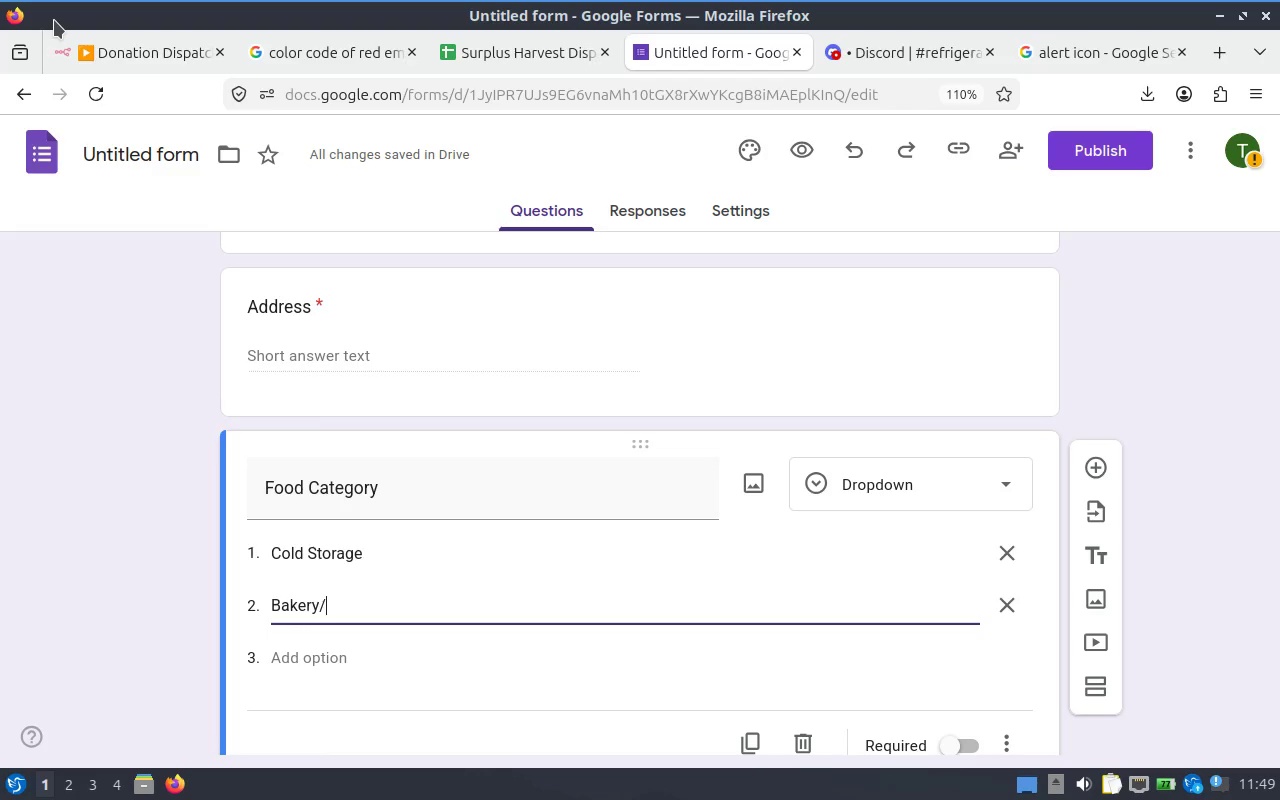 
wait(5.13)
 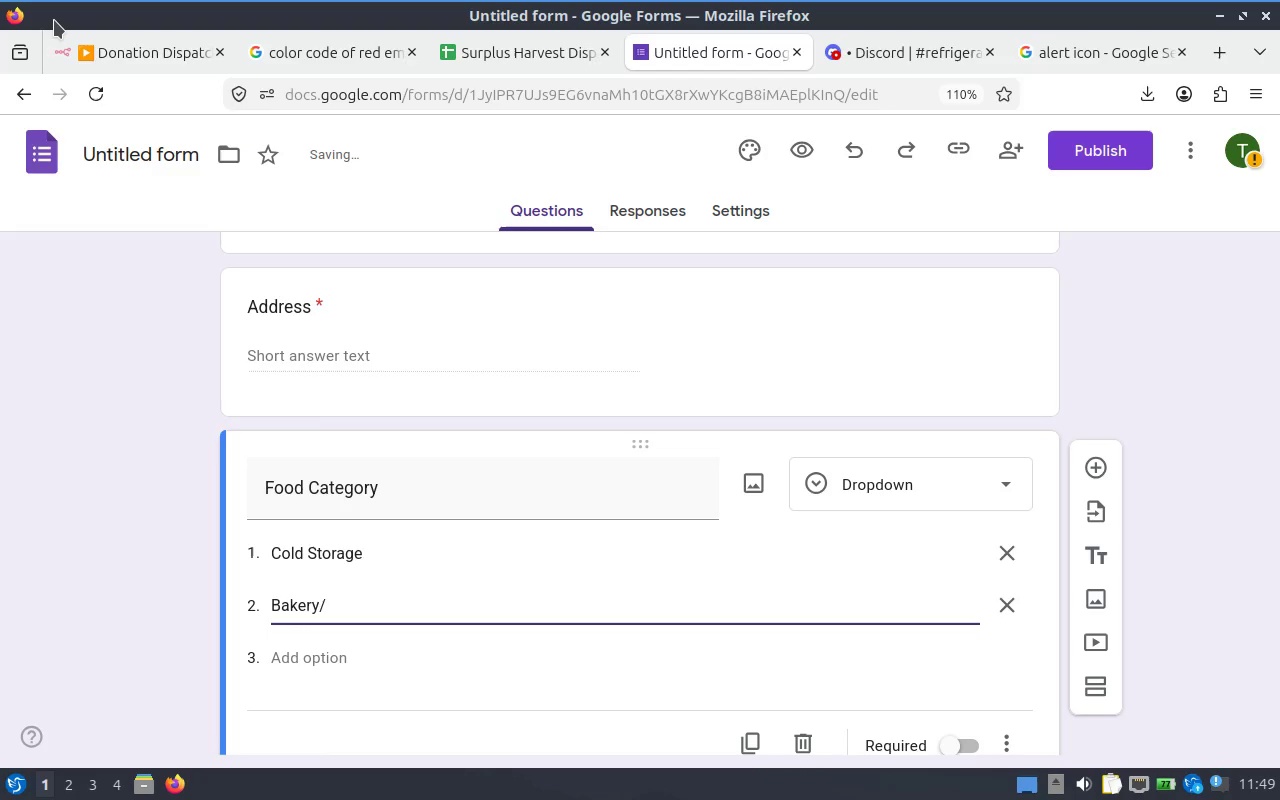 
type(Produce)
 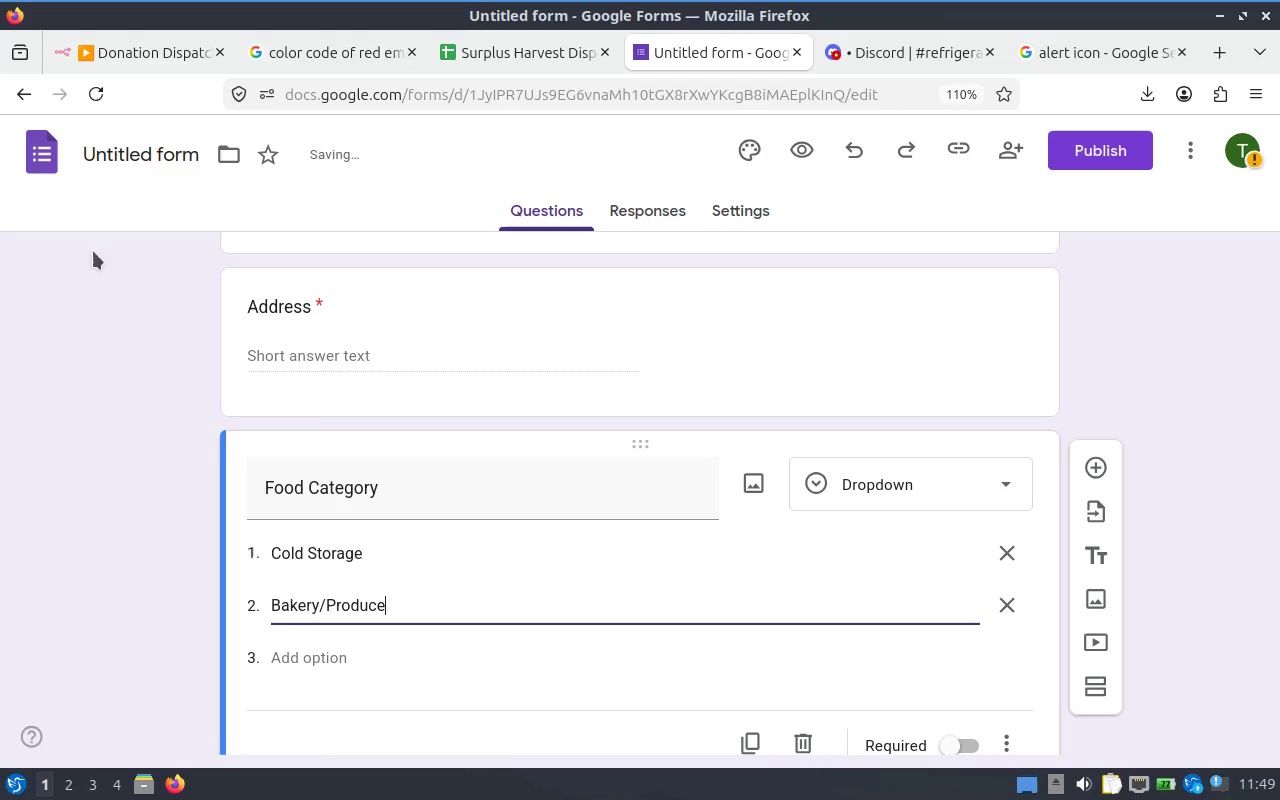 
left_click([98, 408])
 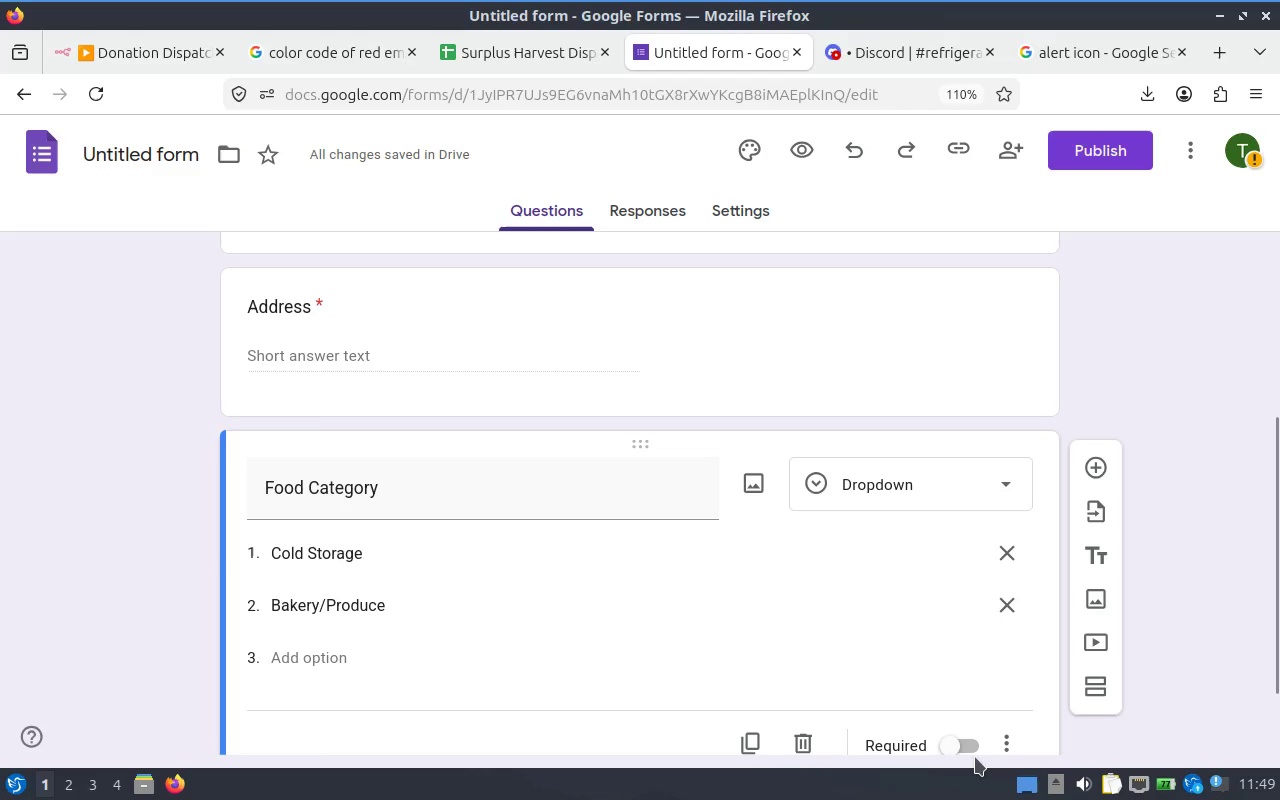 
left_click([939, 743])
 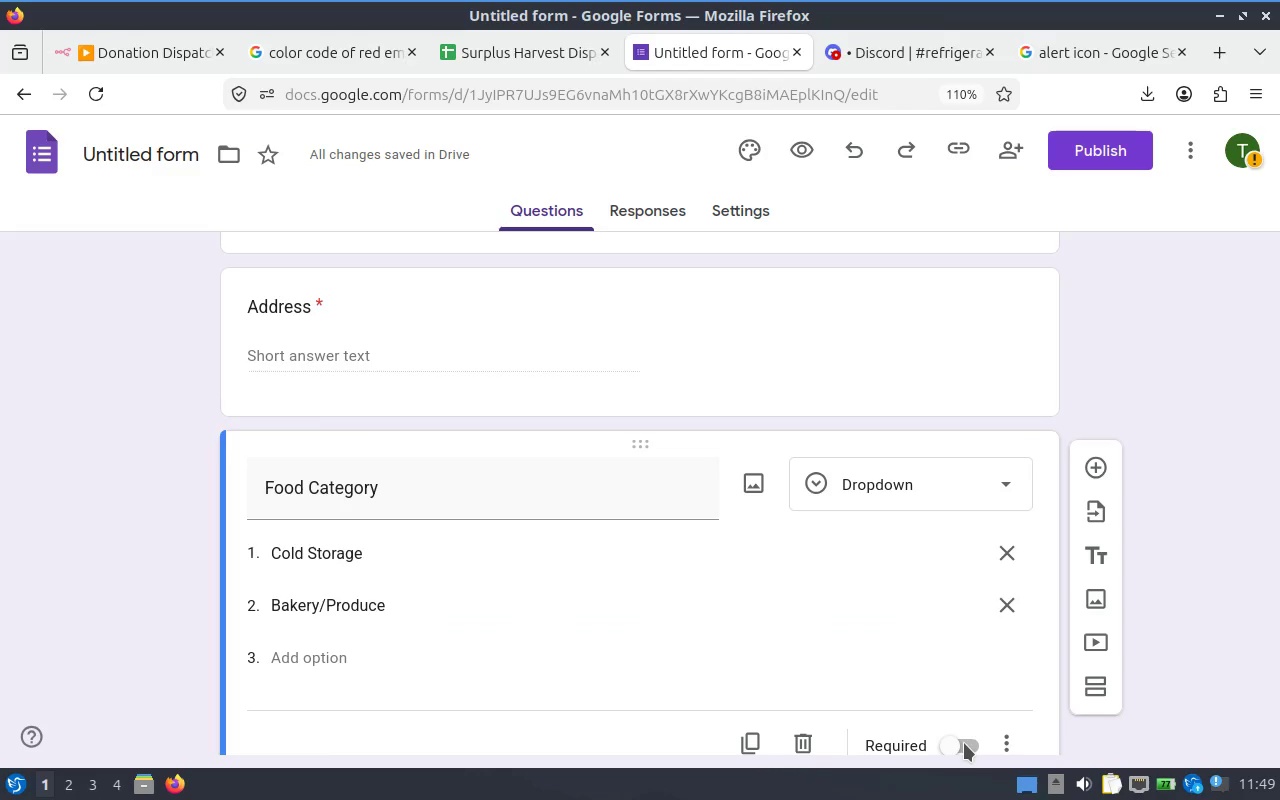 
left_click([955, 749])
 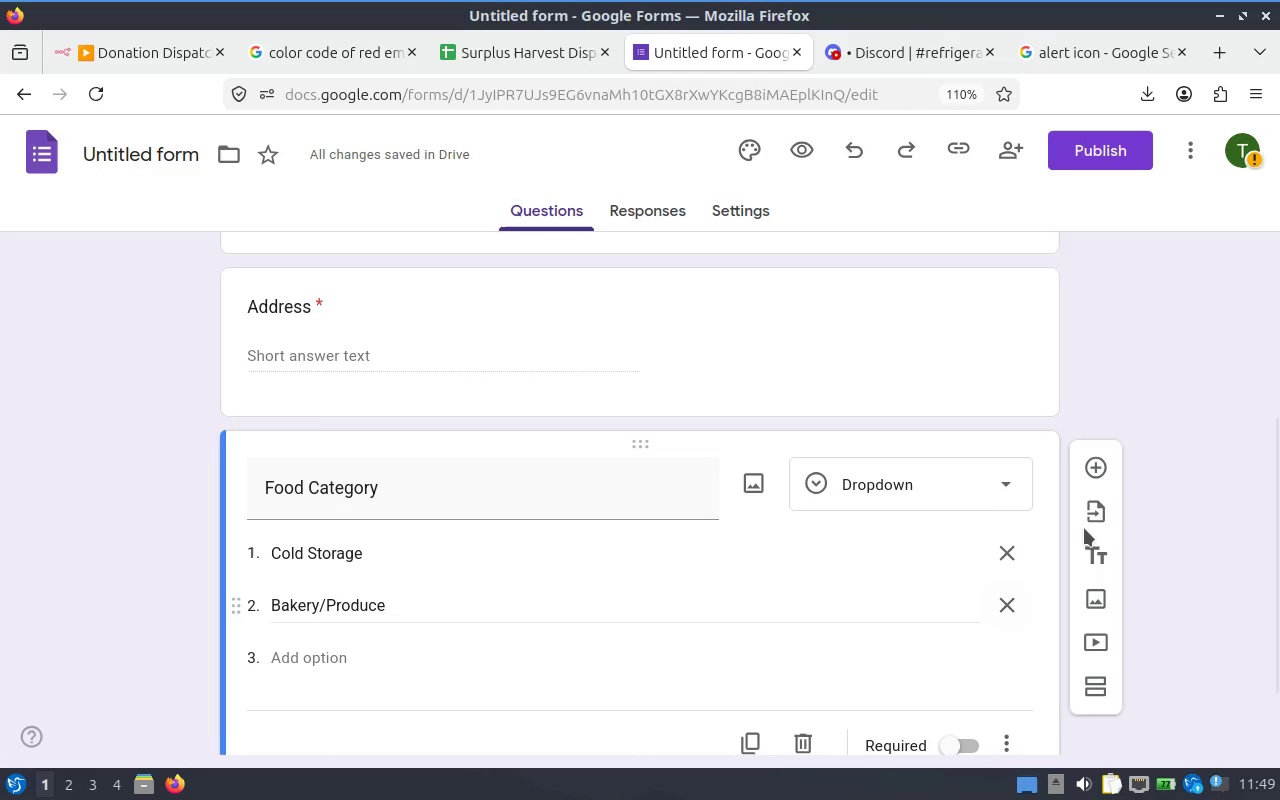 
scroll: coordinate [1090, 519], scroll_direction: down, amount: 2.0
 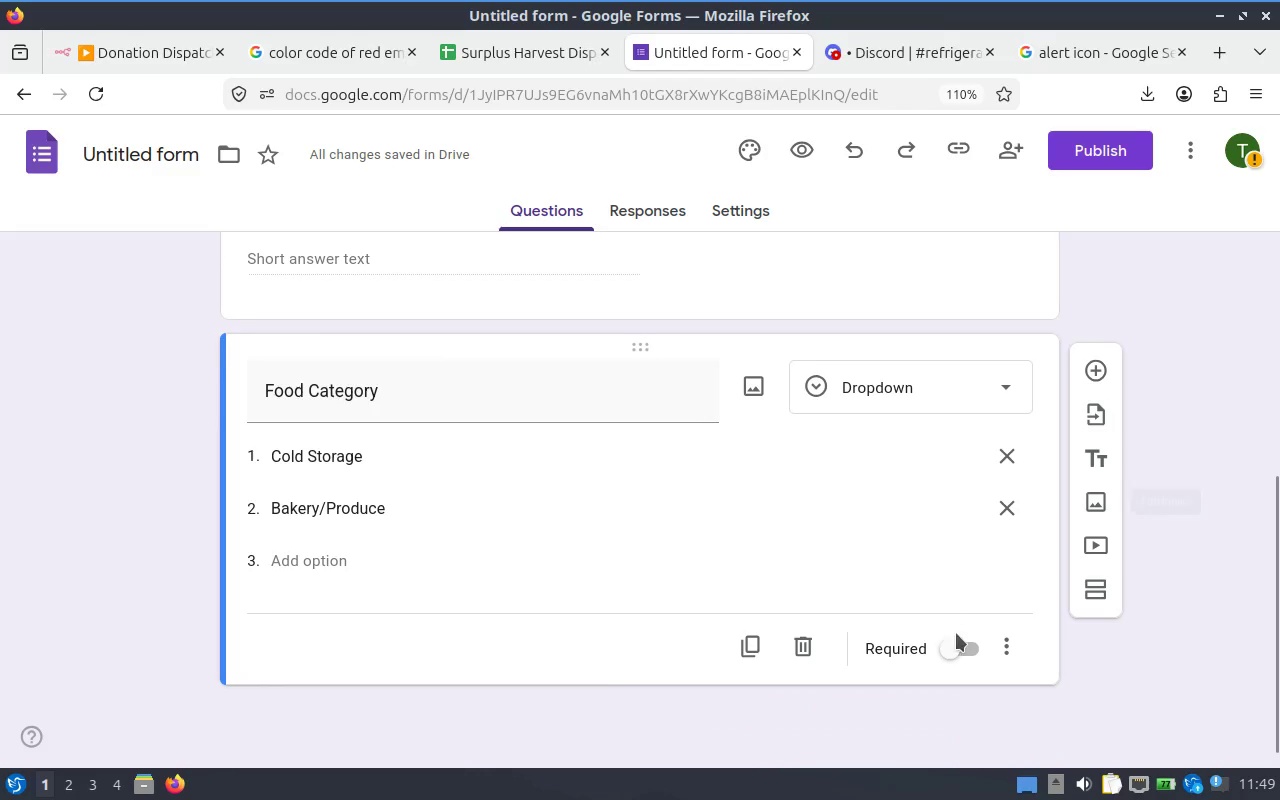 
left_click([963, 652])
 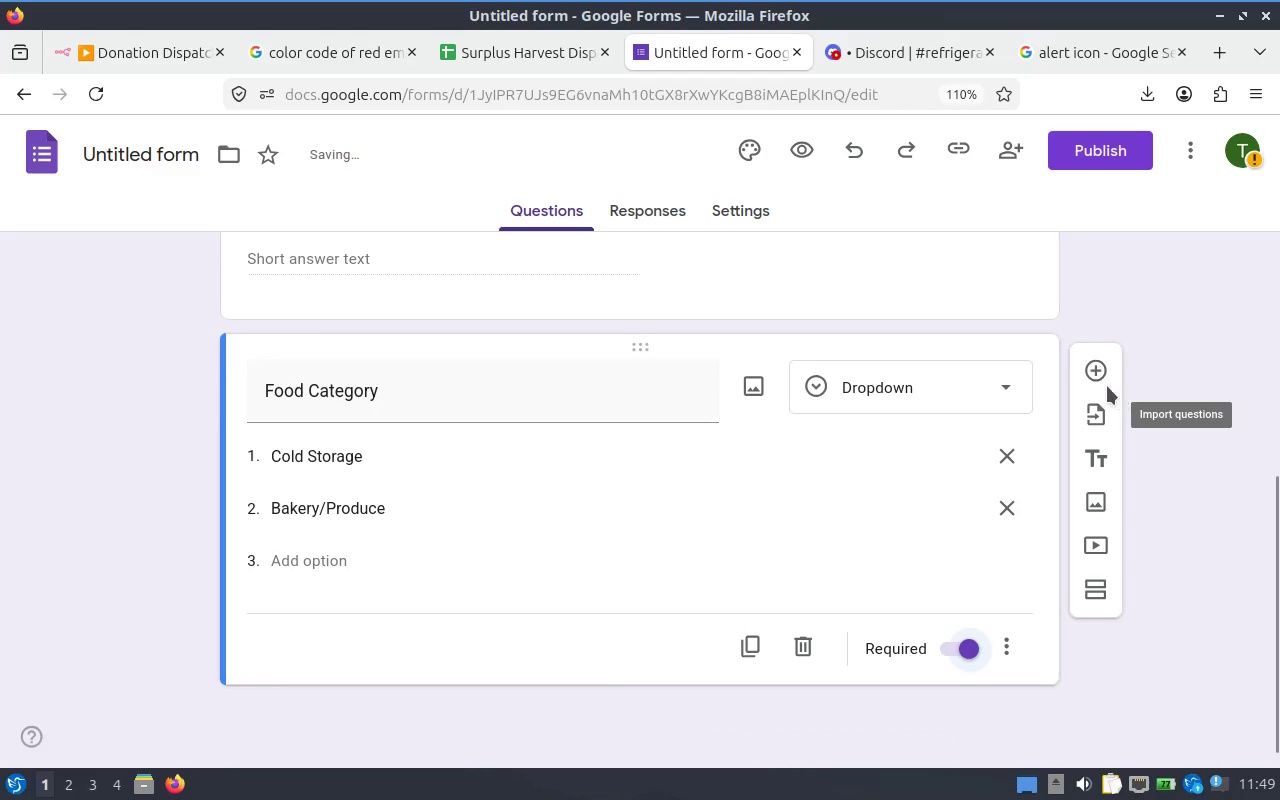 
left_click([1098, 379])
 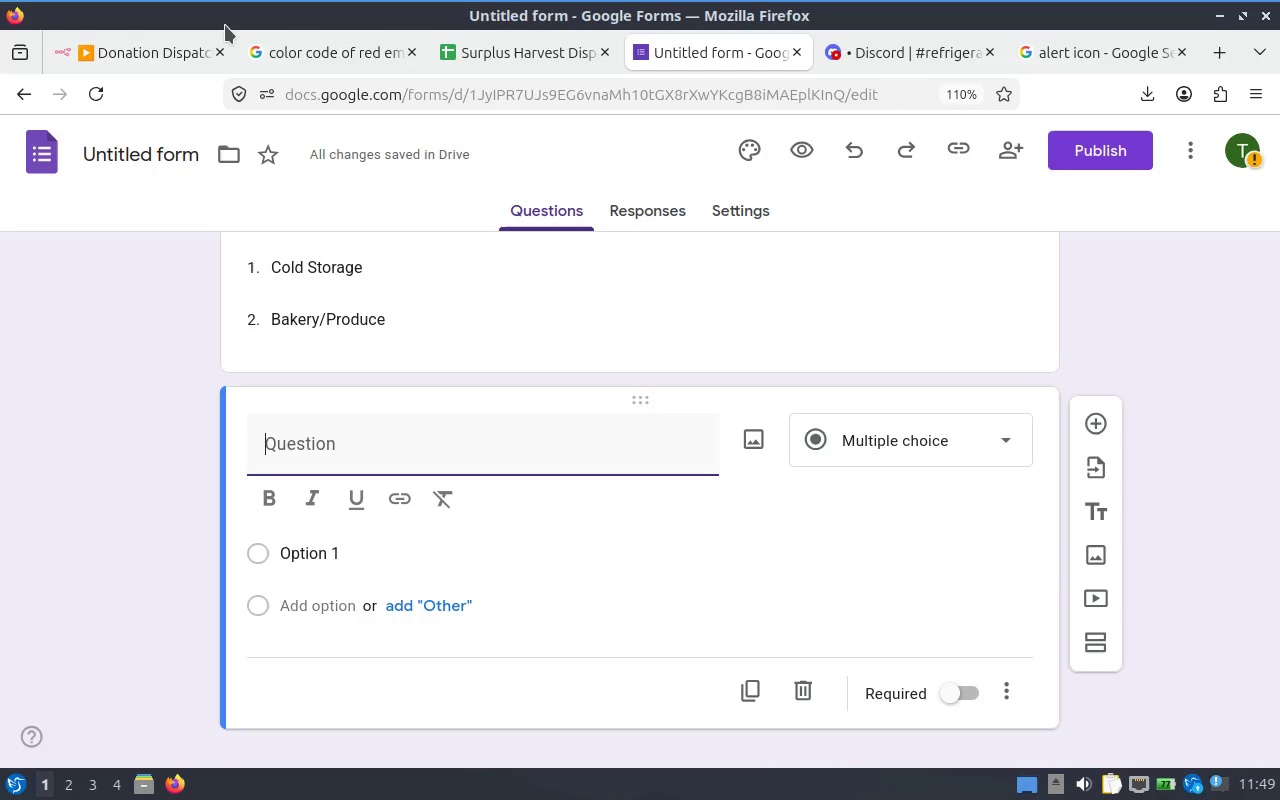 
left_click([445, 451])
 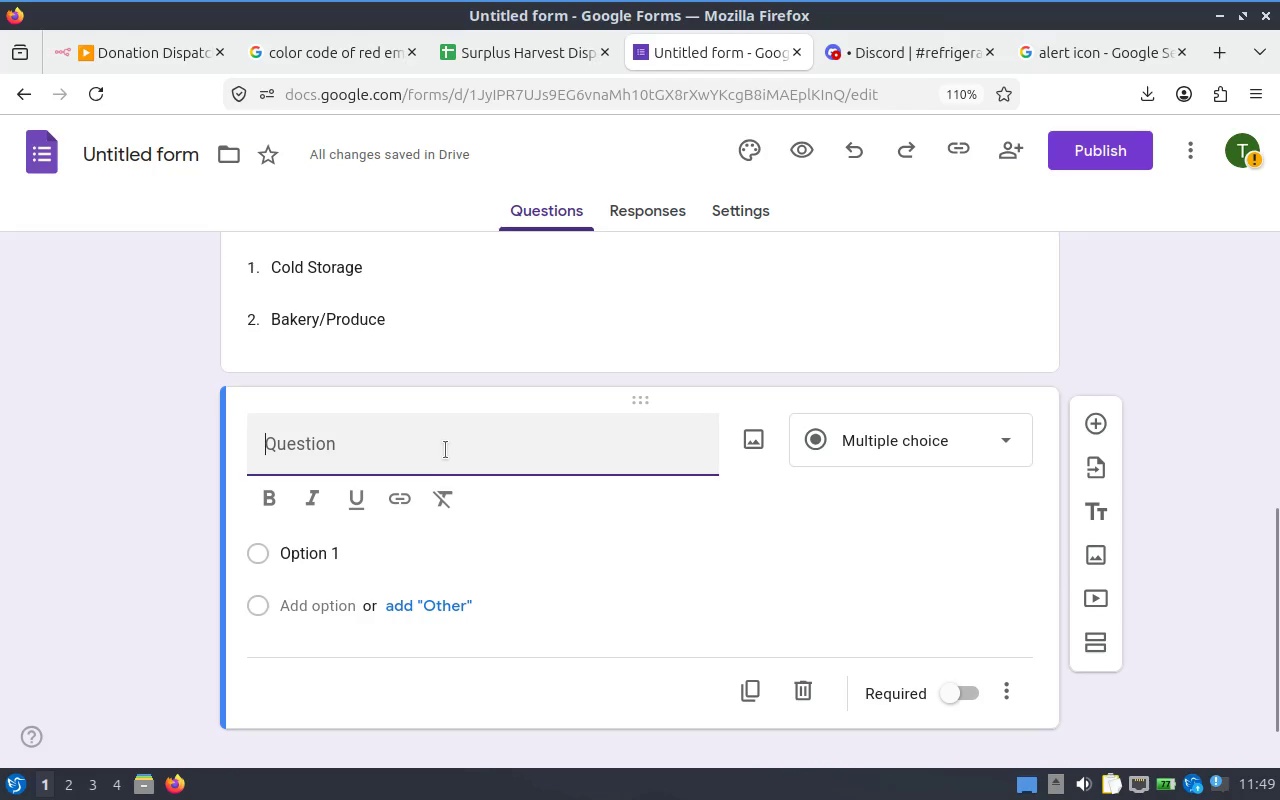 
type(Donation Item)
 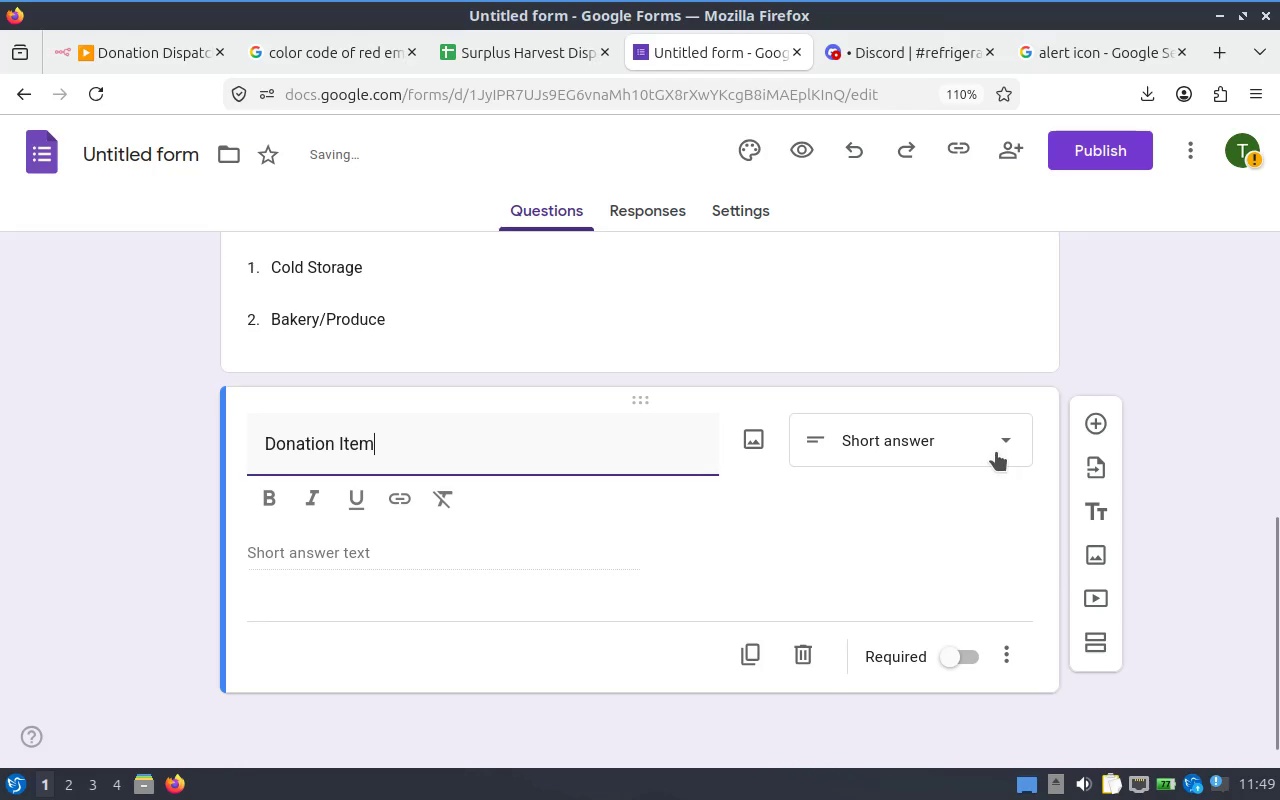 
left_click([968, 669])
 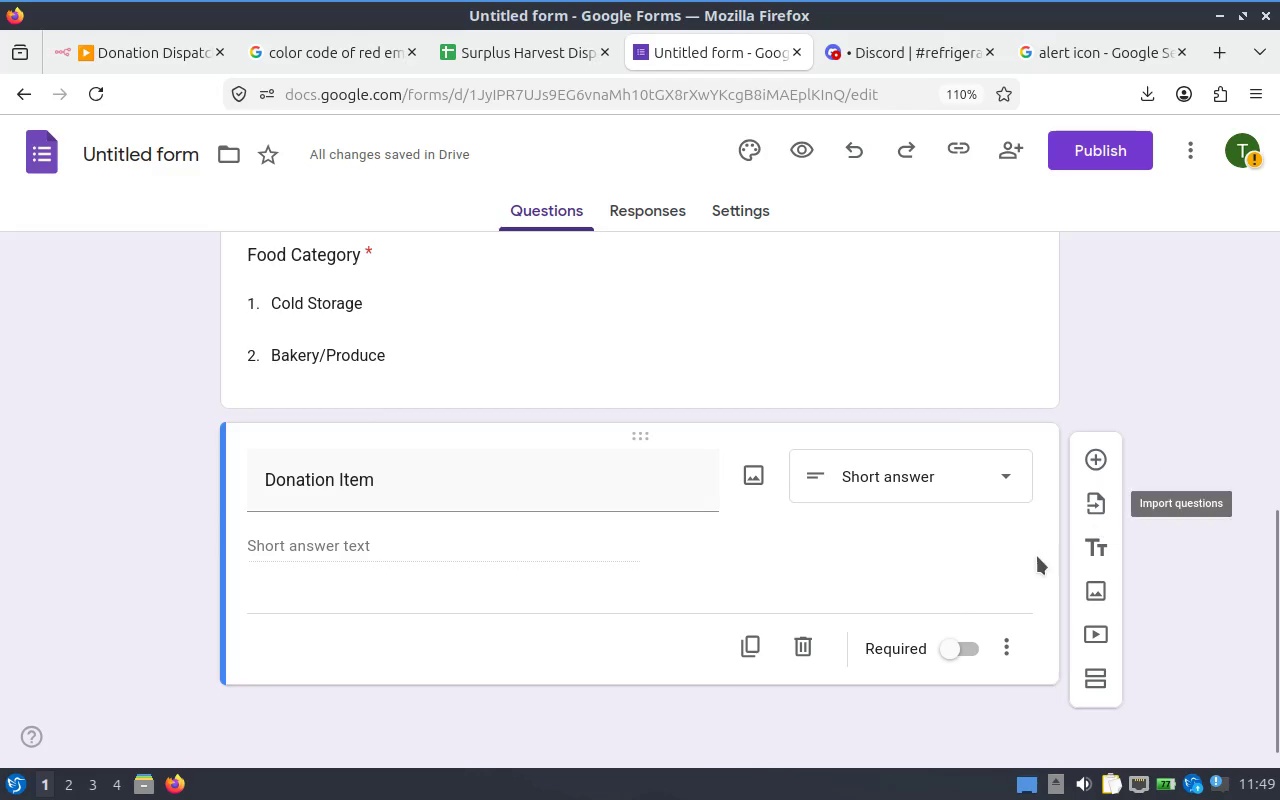 
left_click([965, 655])
 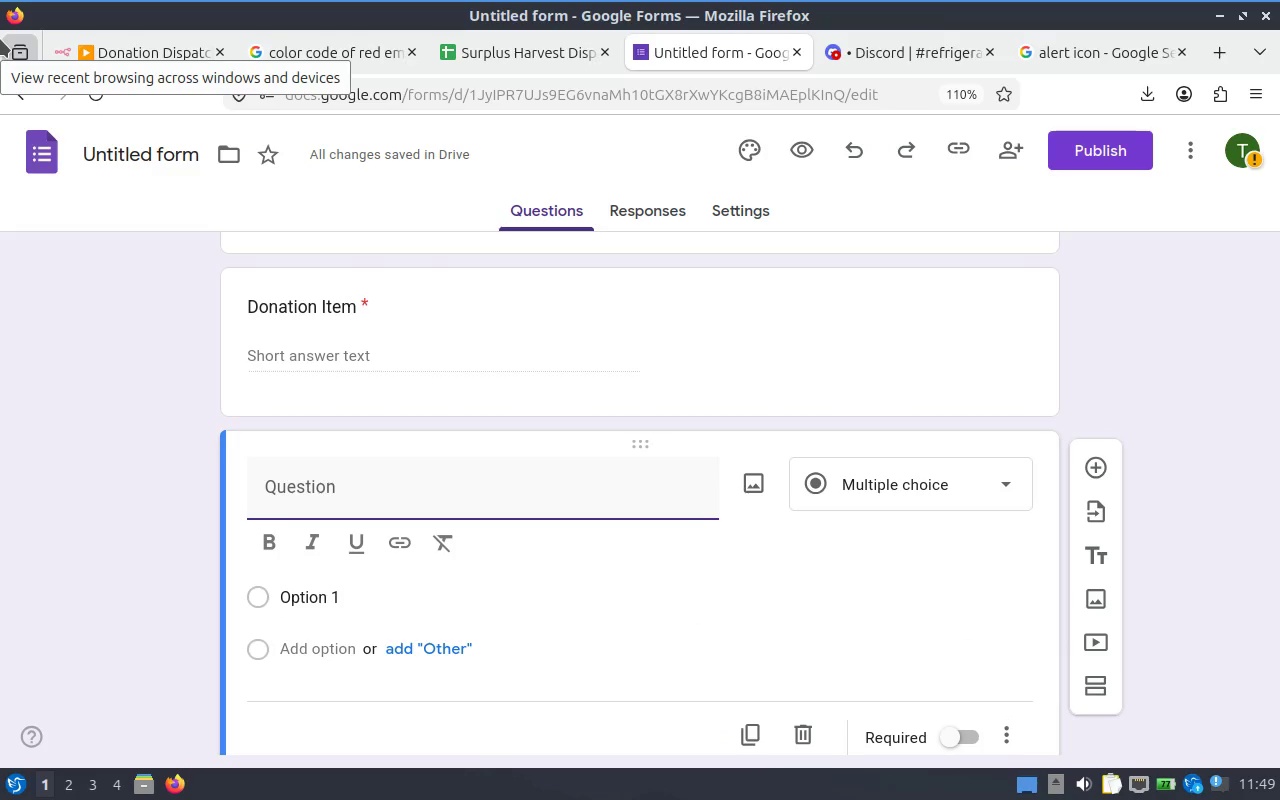 
wait(6.82)
 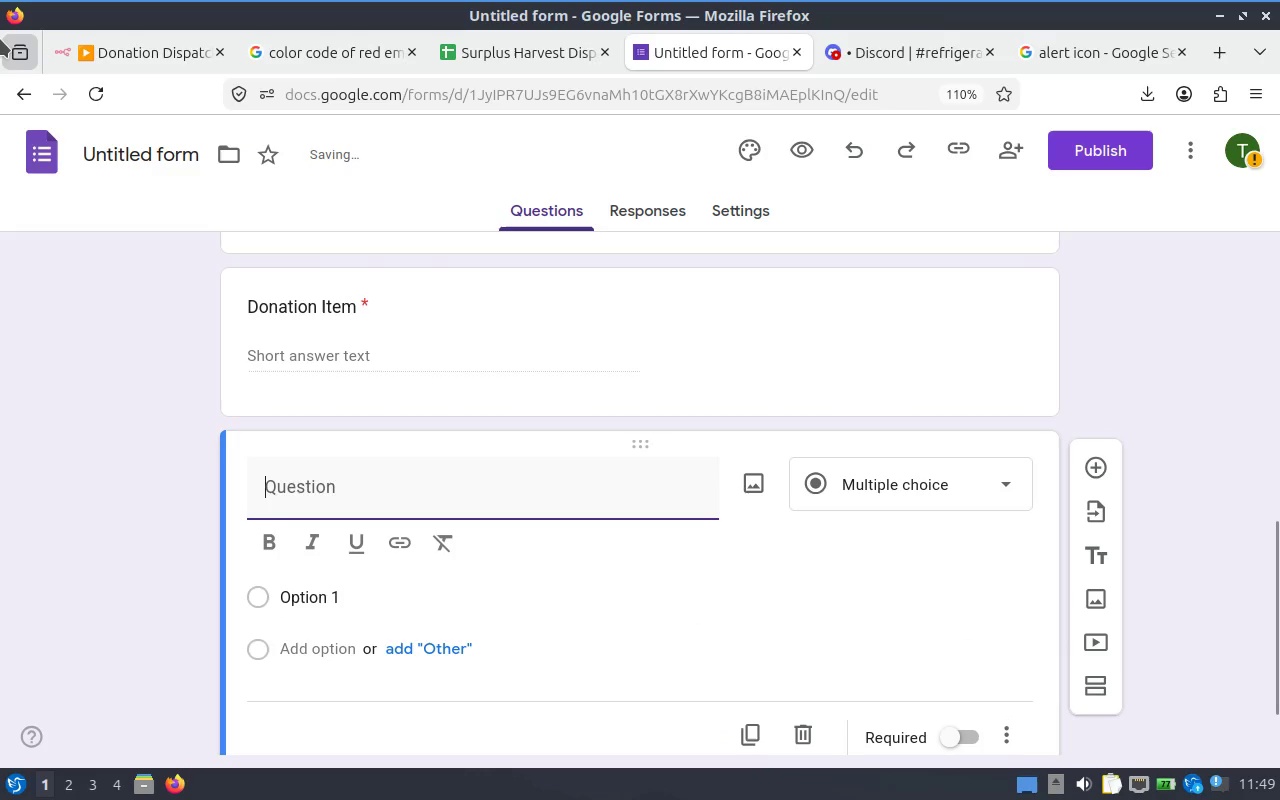 
left_click([355, 492])
 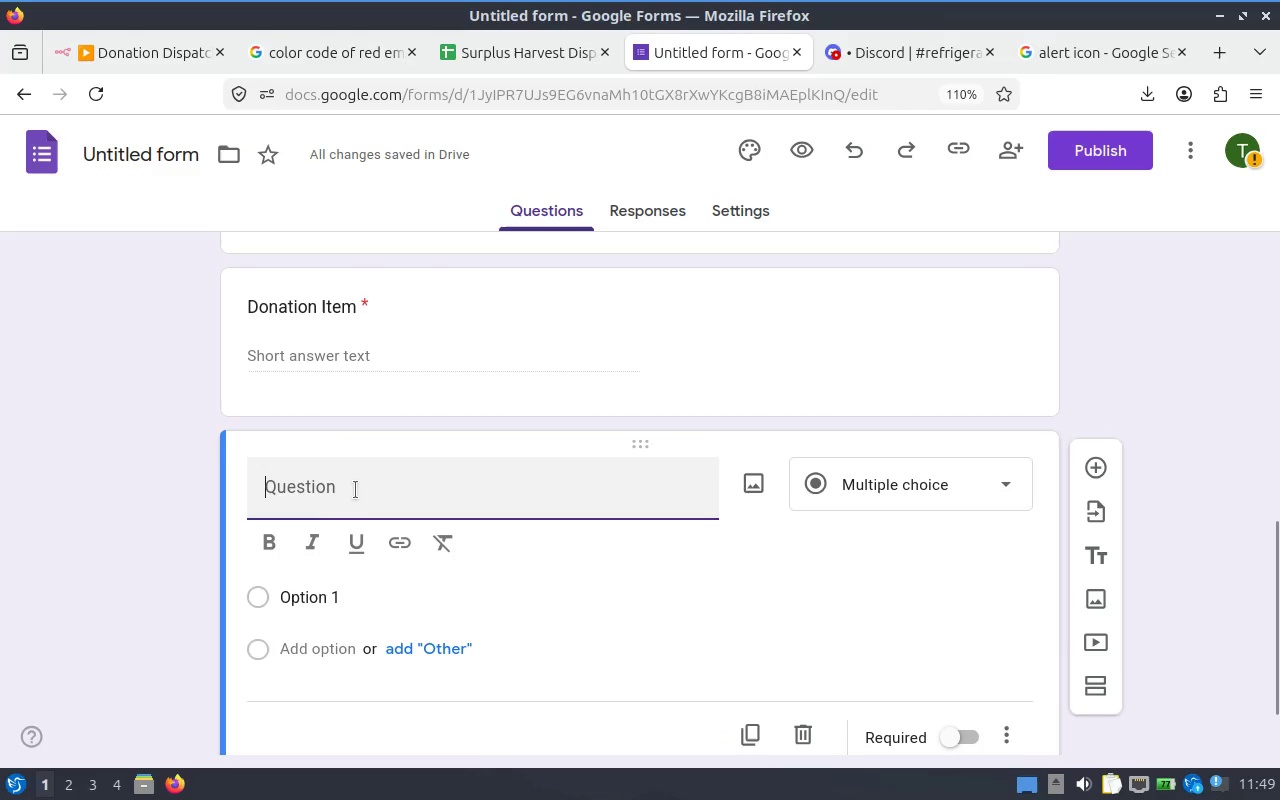 
type(Pickup Window)
 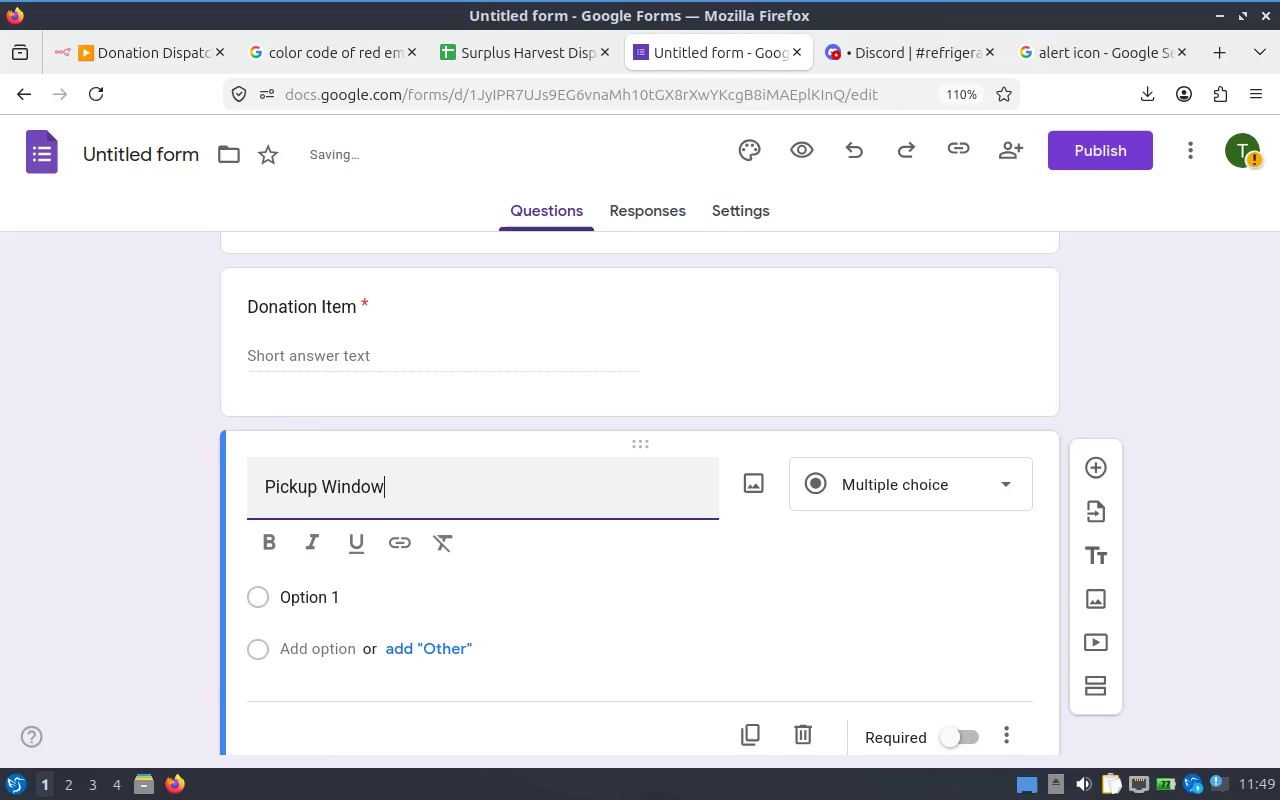 
wait(12.51)
 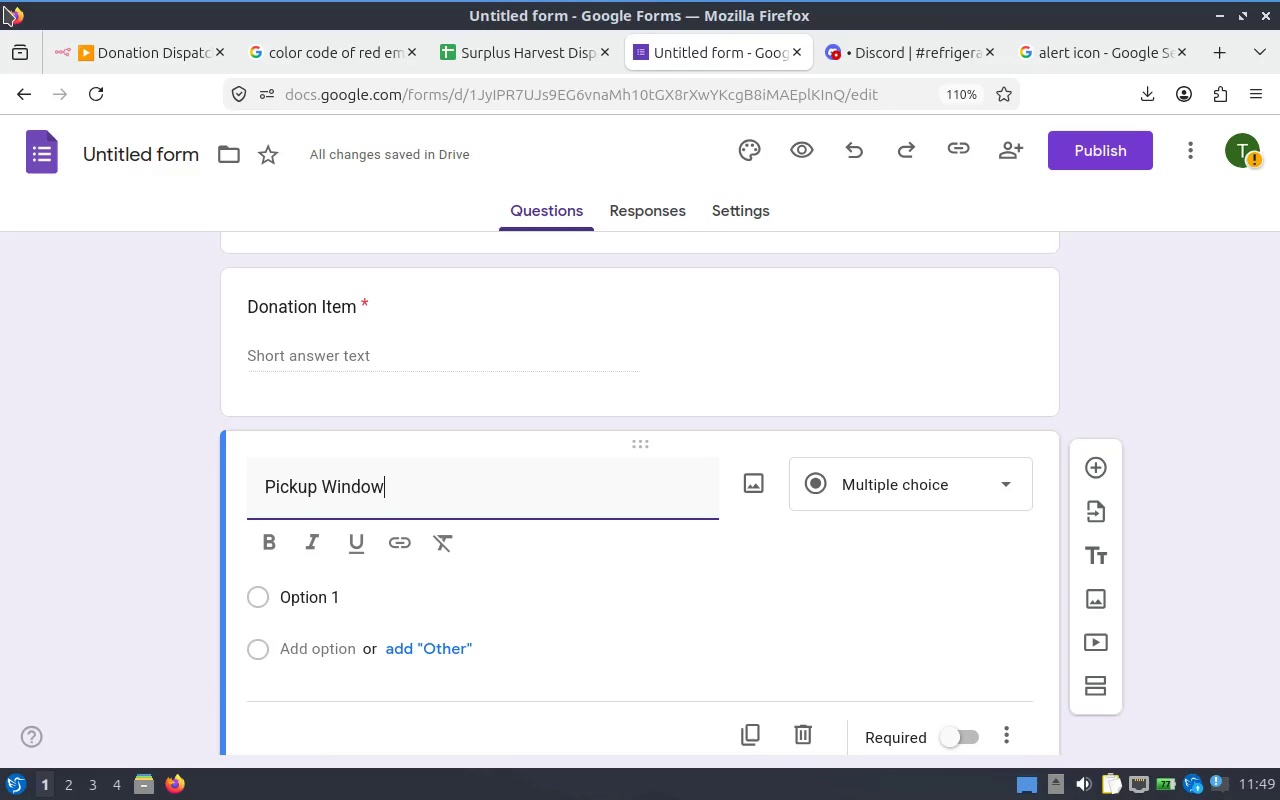 
left_click([978, 474])
 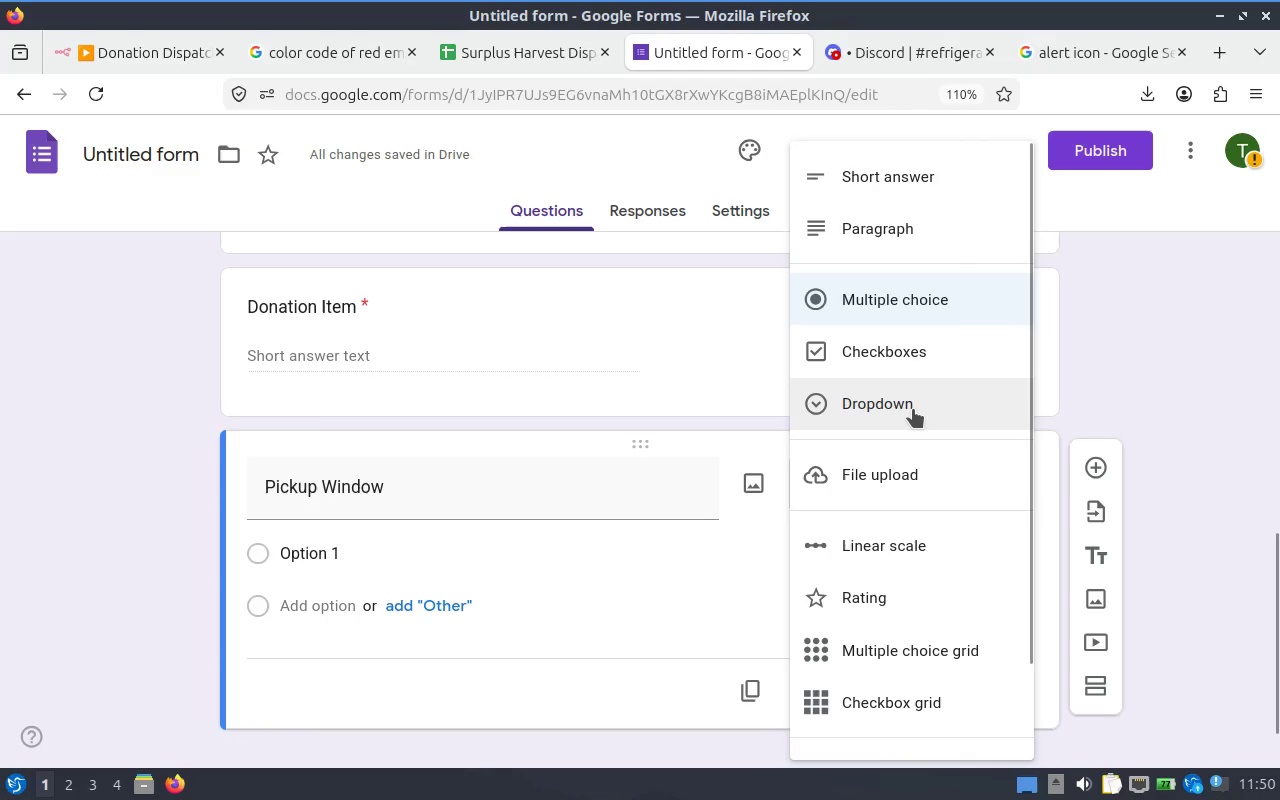 
left_click([914, 411])
 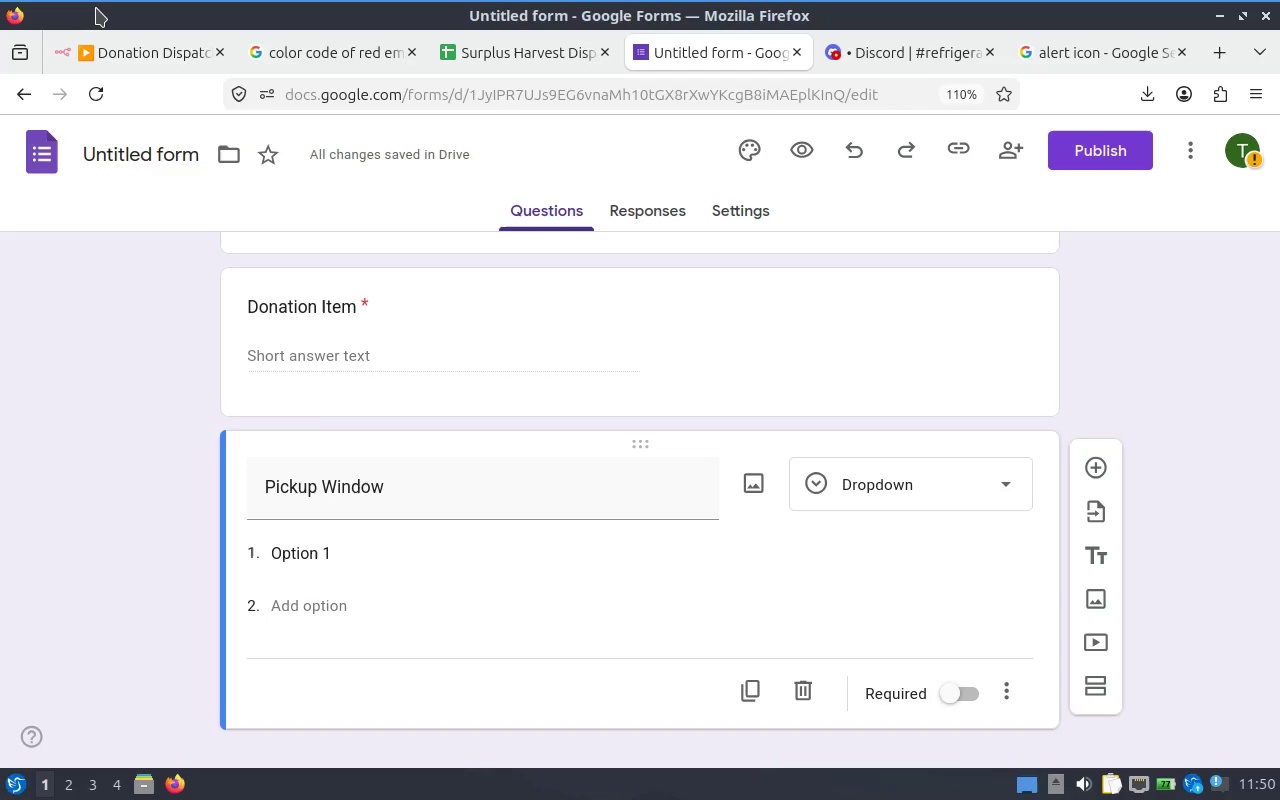 
wait(12.31)
 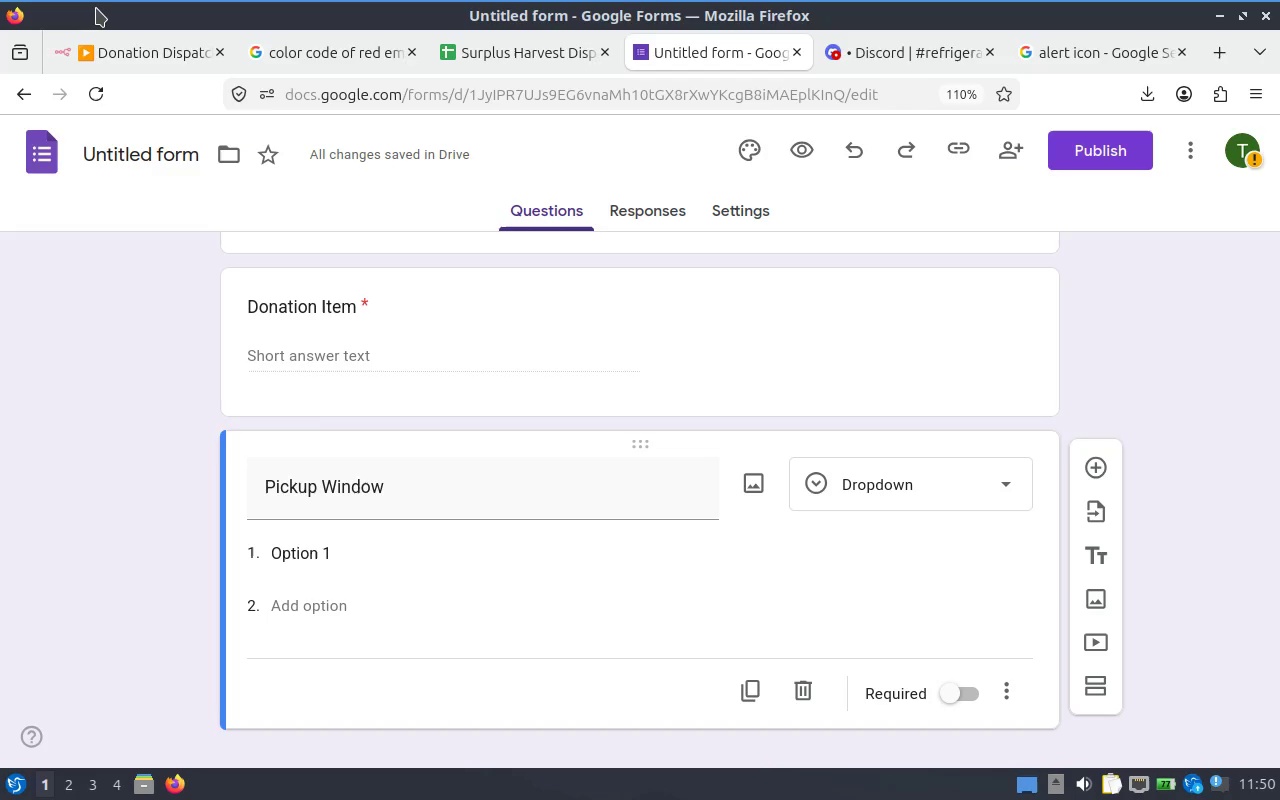 
key(Alt+Tab)